 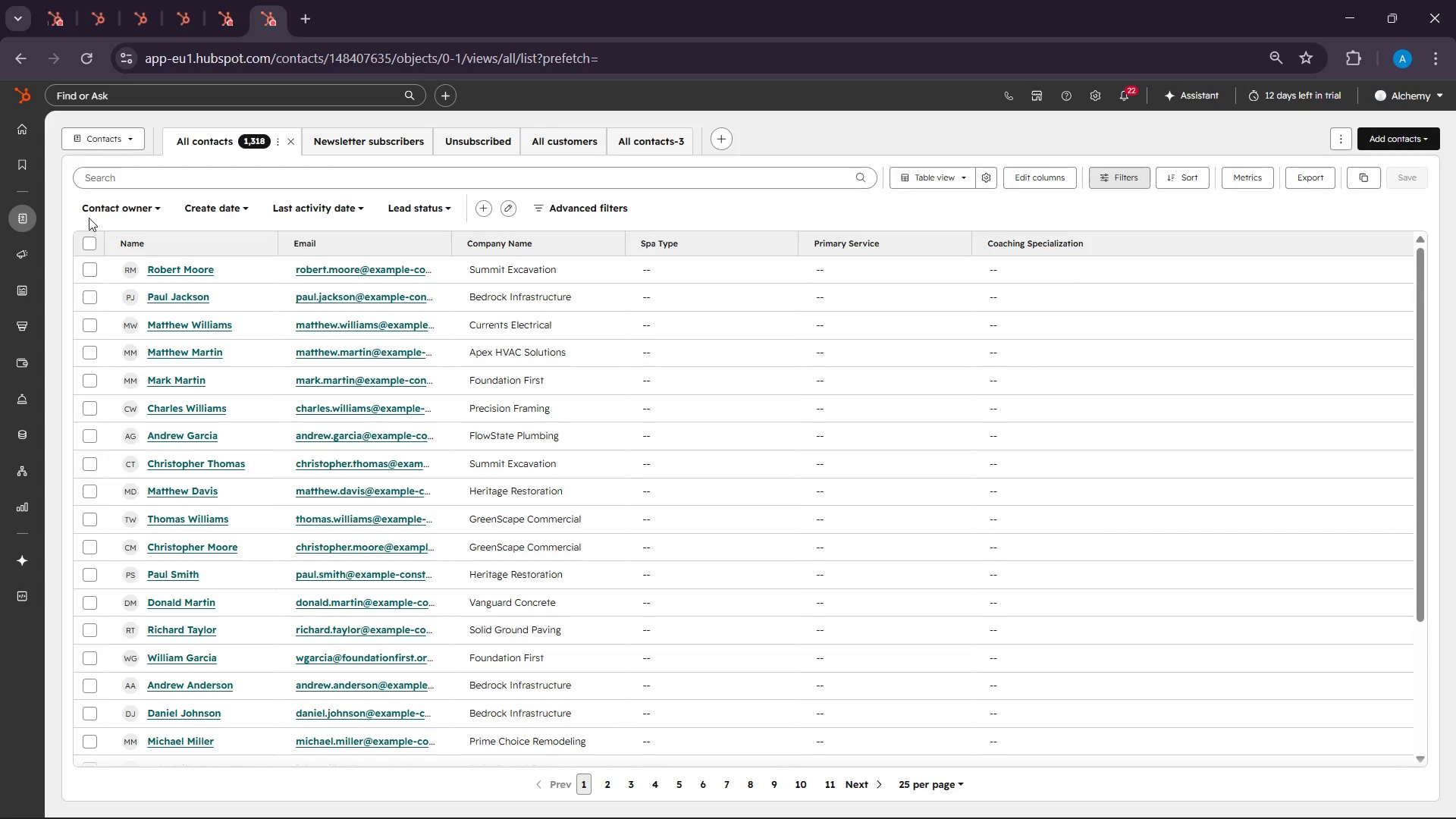 
left_click([1421, 140])
 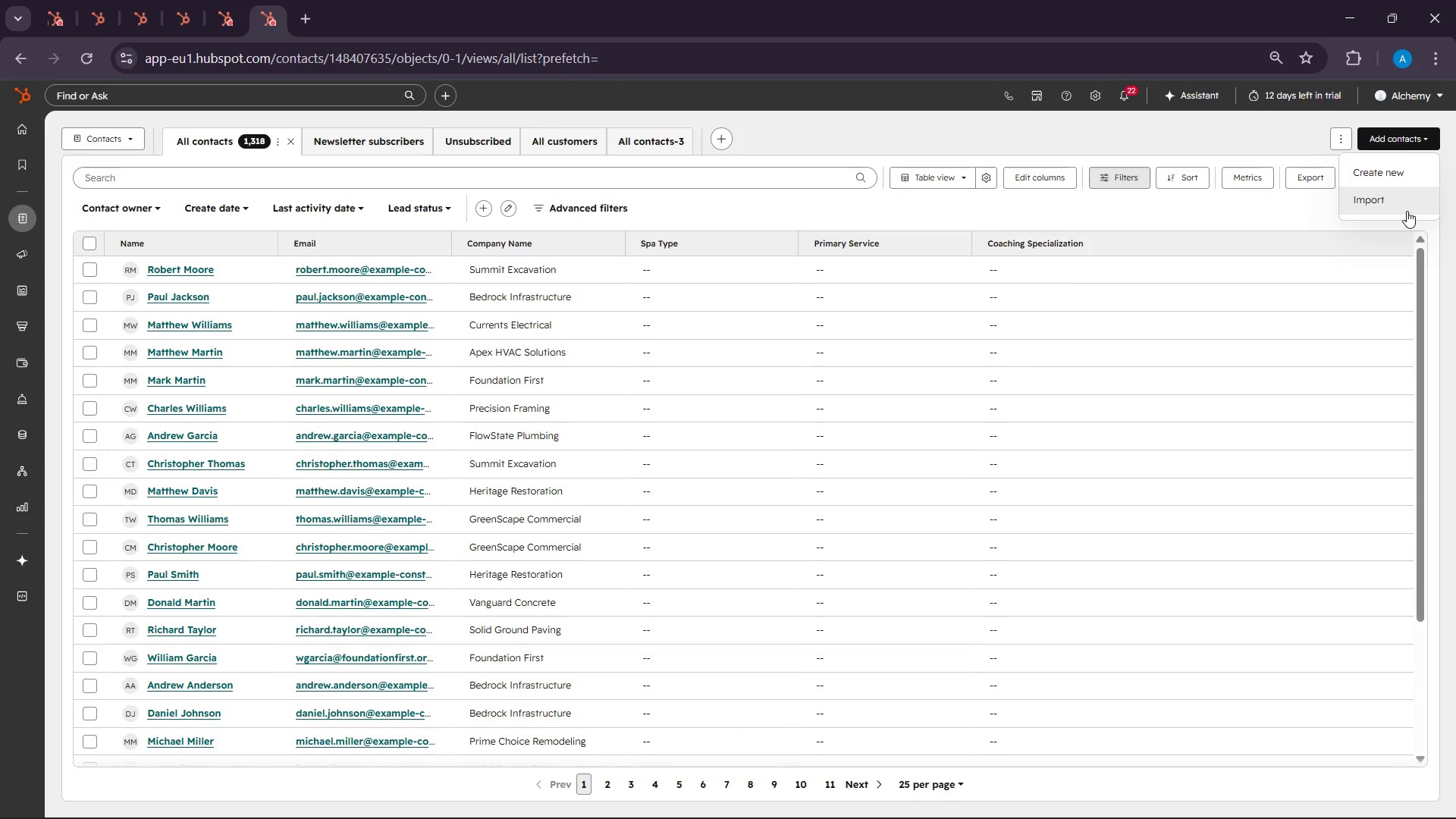 
left_click([1397, 201])
 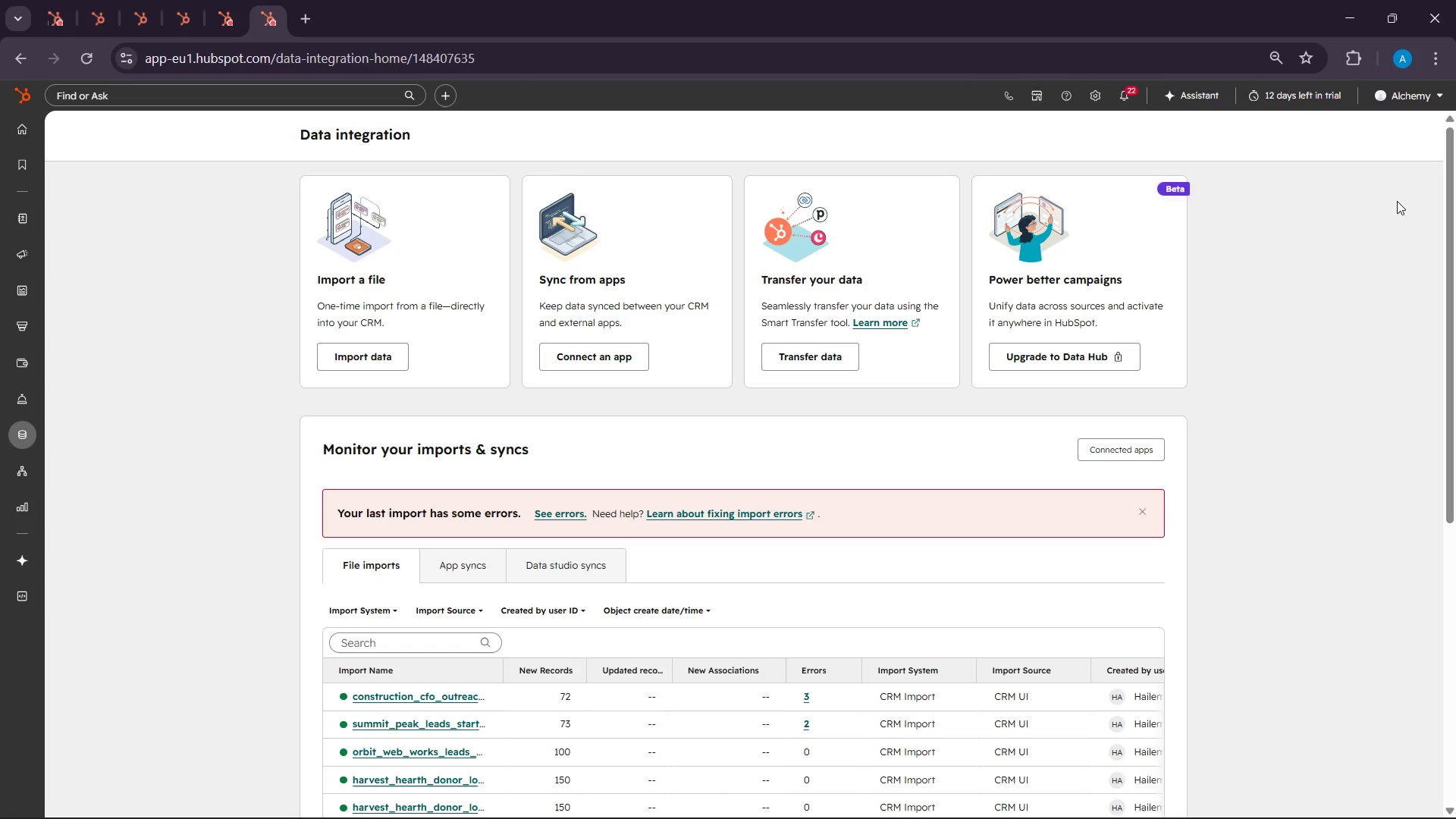 
wait(29.39)
 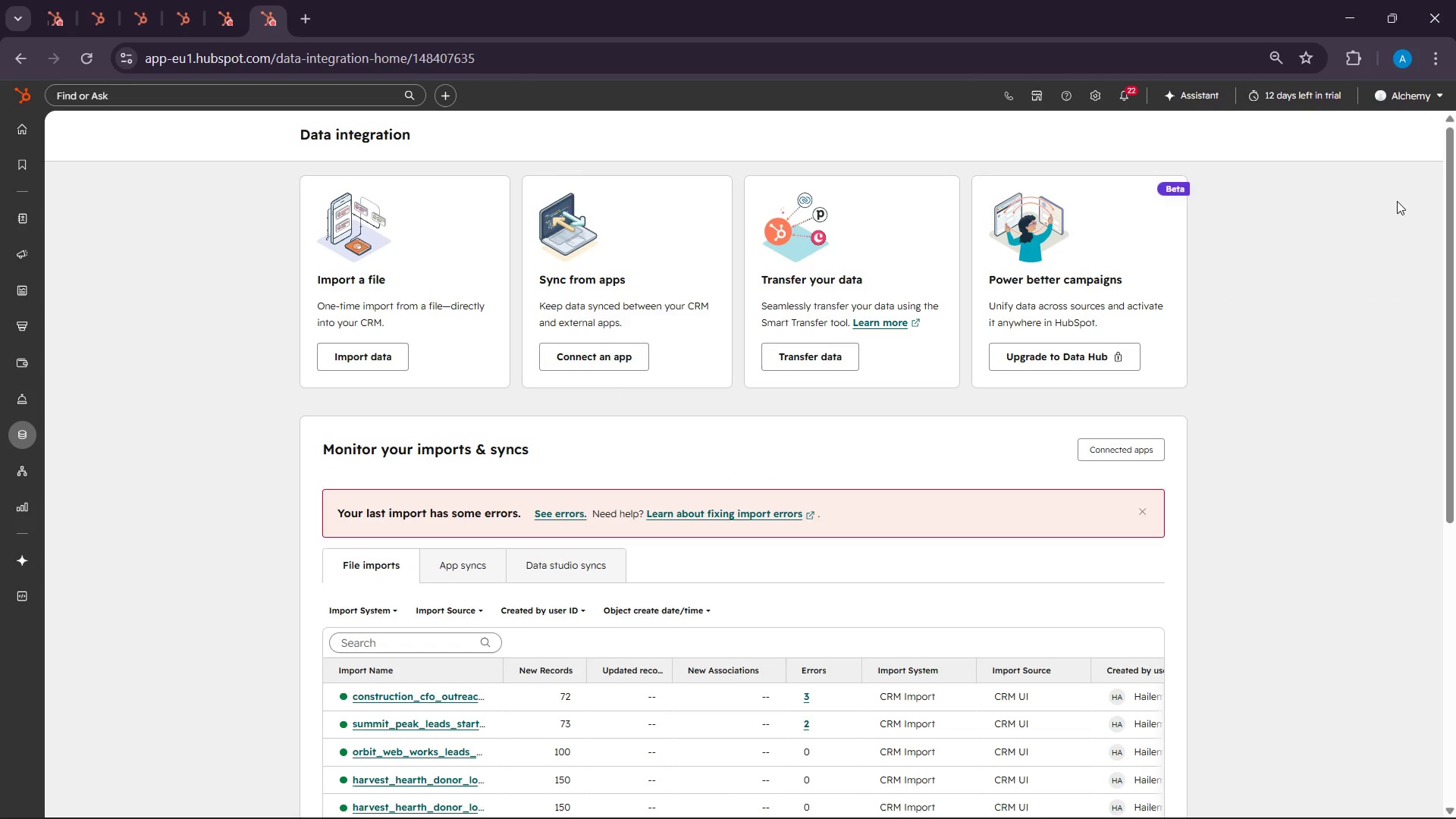 
left_click([335, 366])
 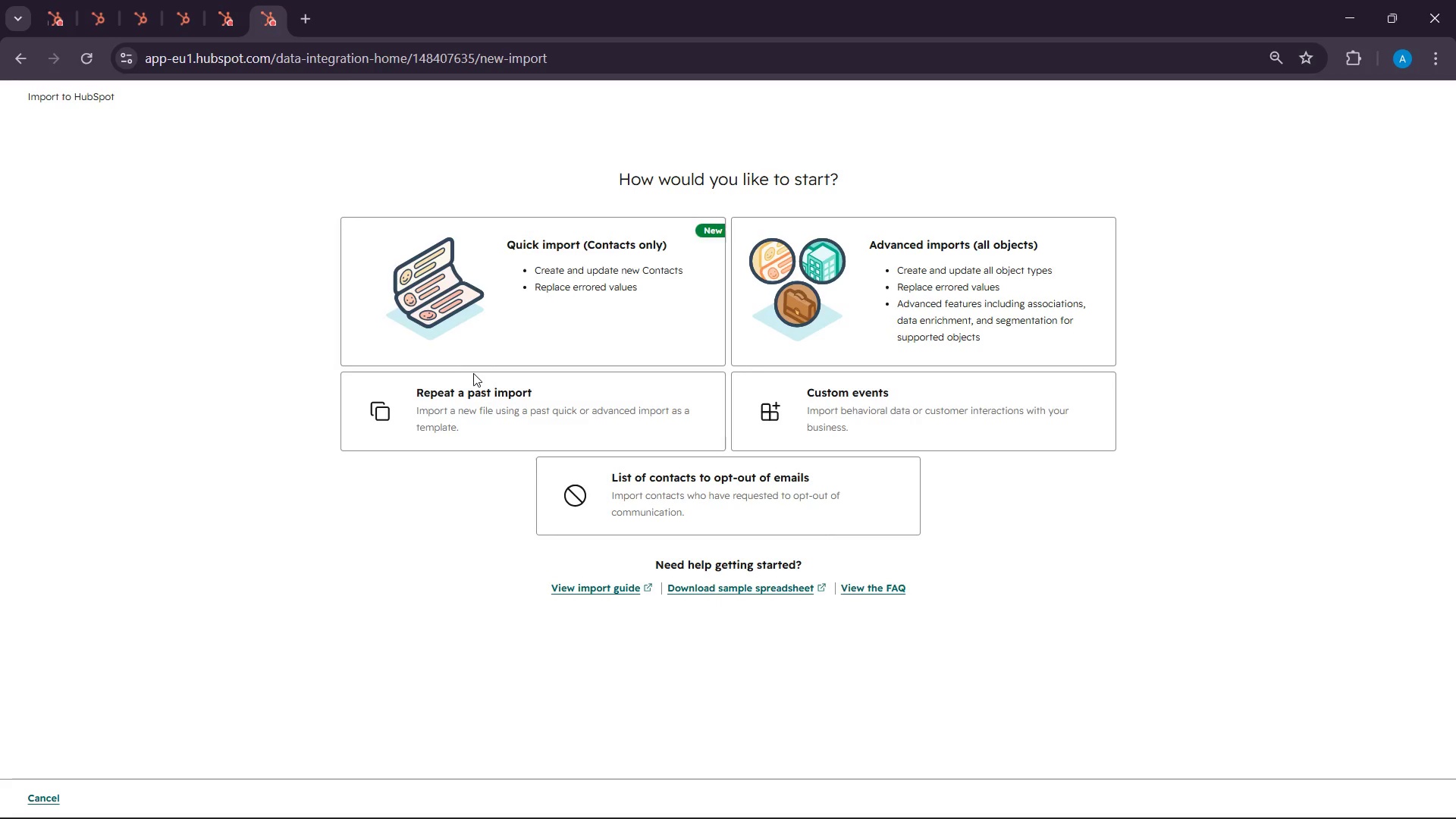 
left_click([481, 334])
 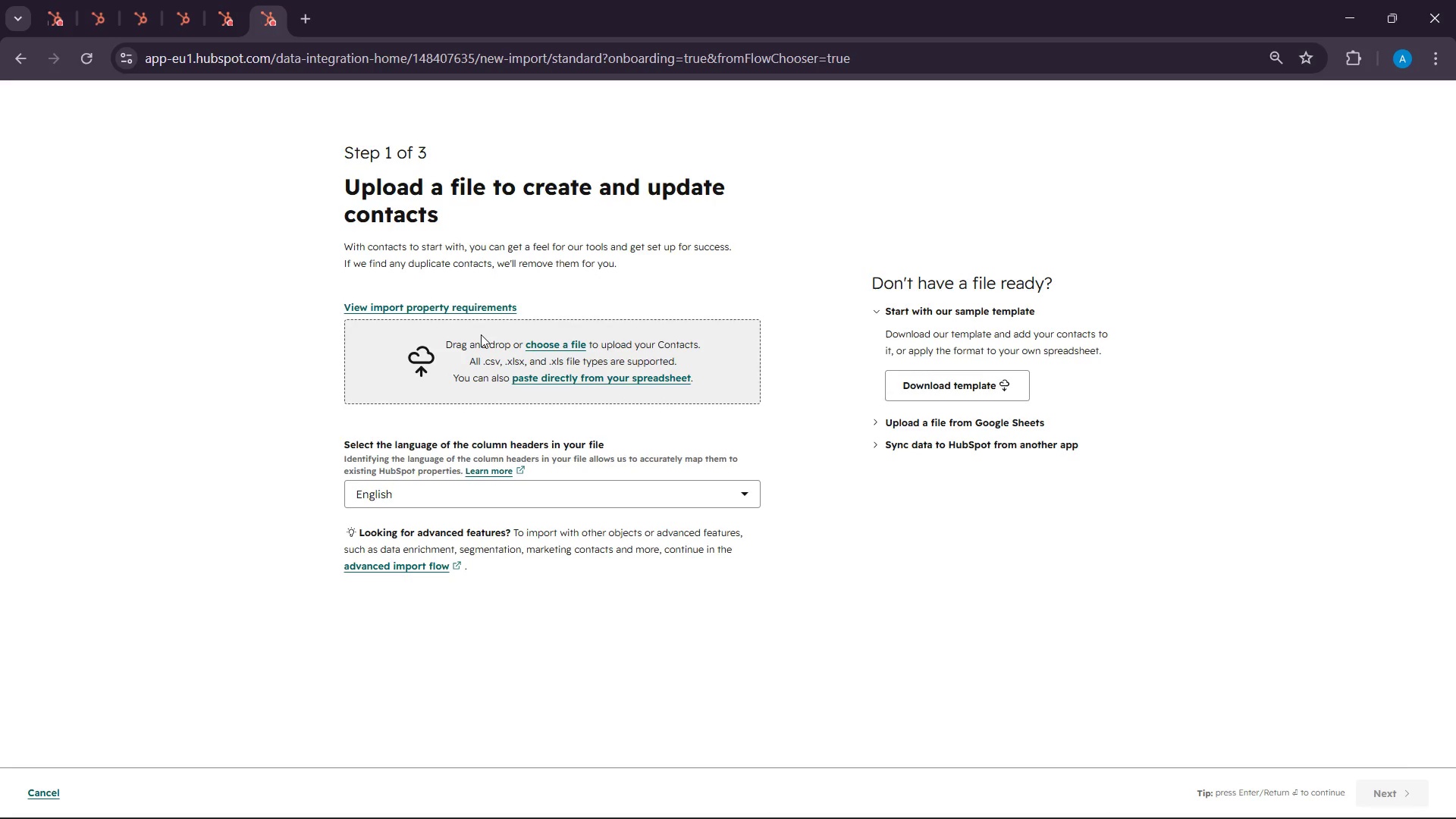 
wait(42.06)
 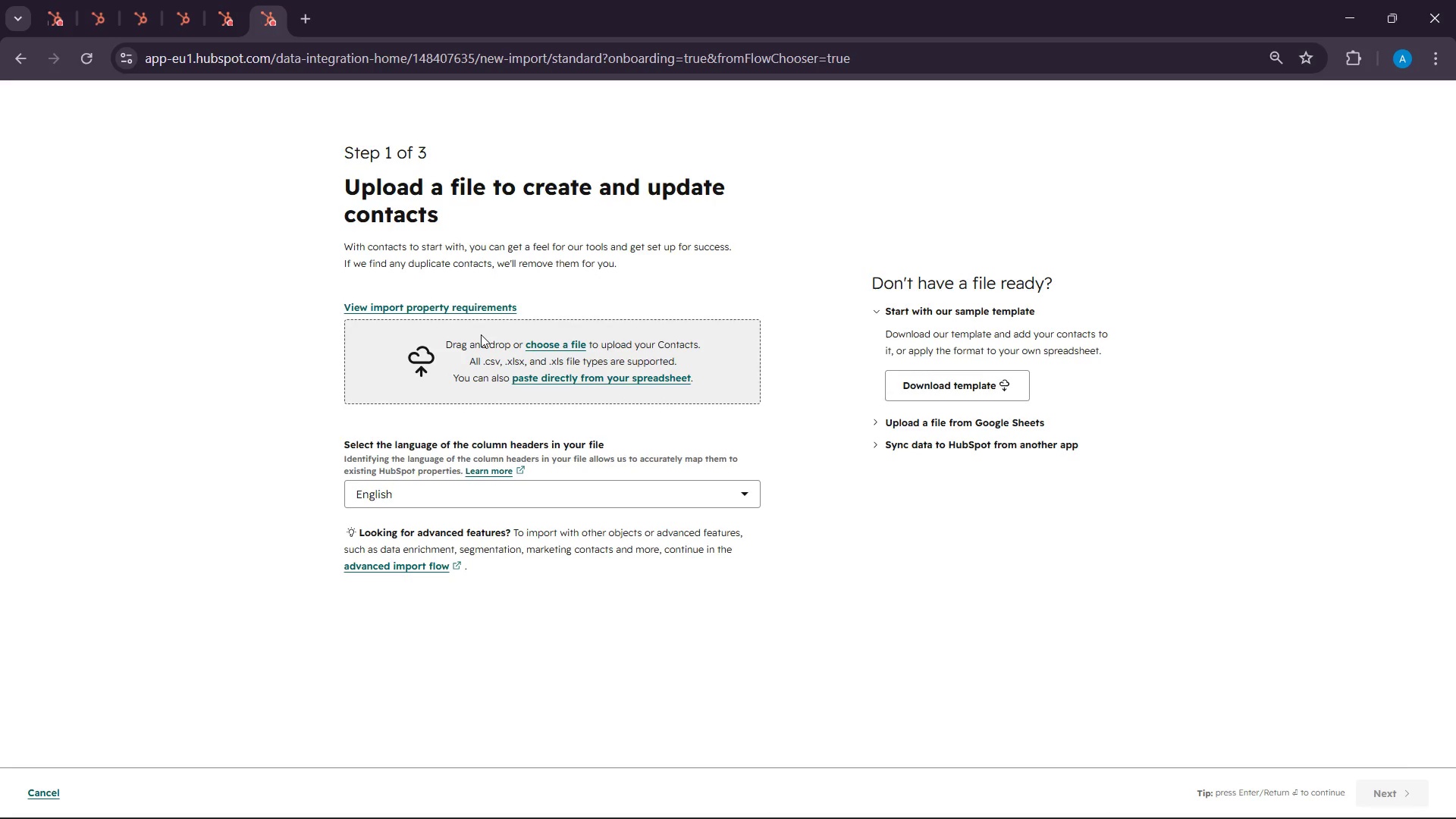 
left_click([541, 343])
 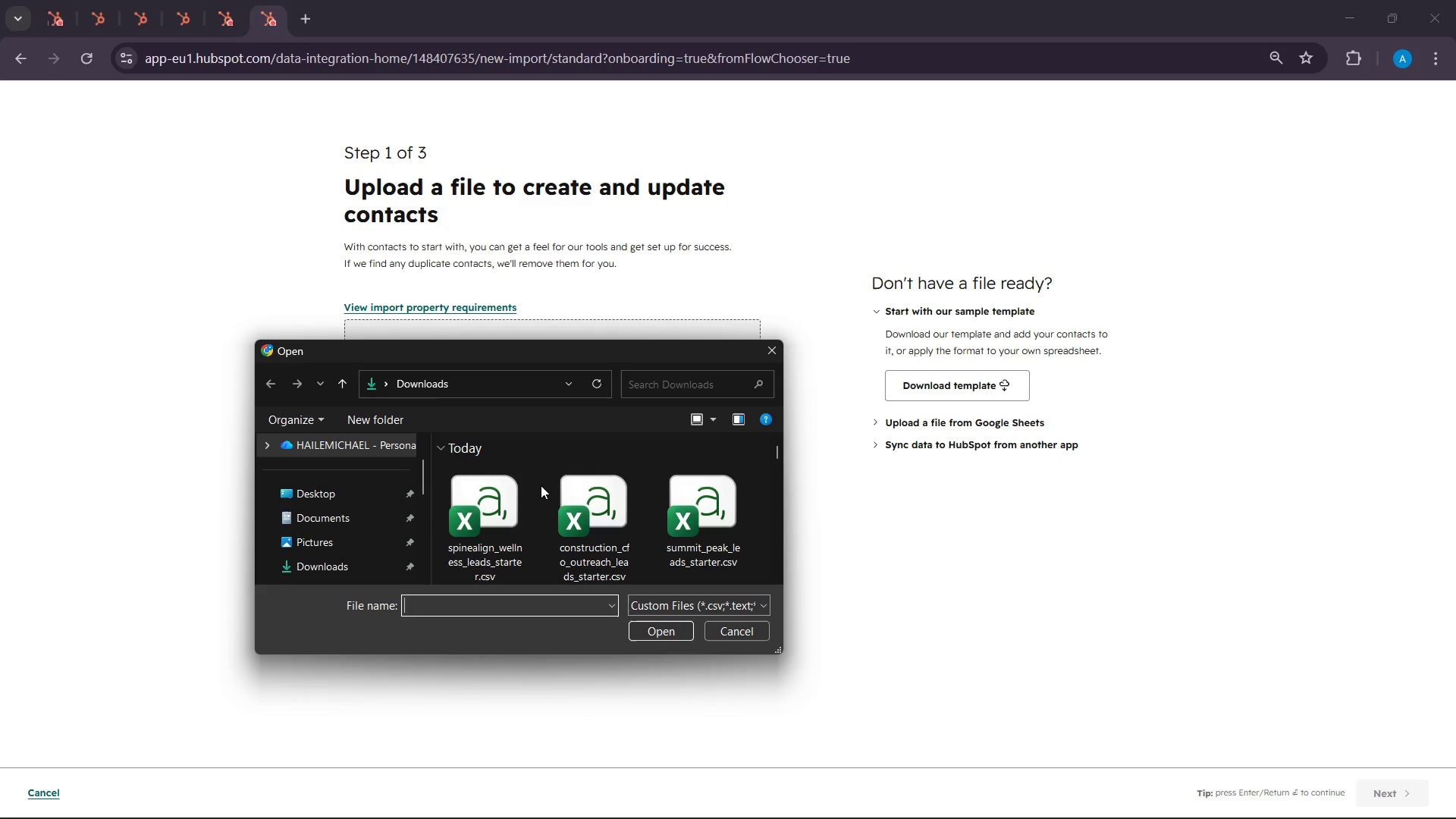 
left_click([497, 499])
 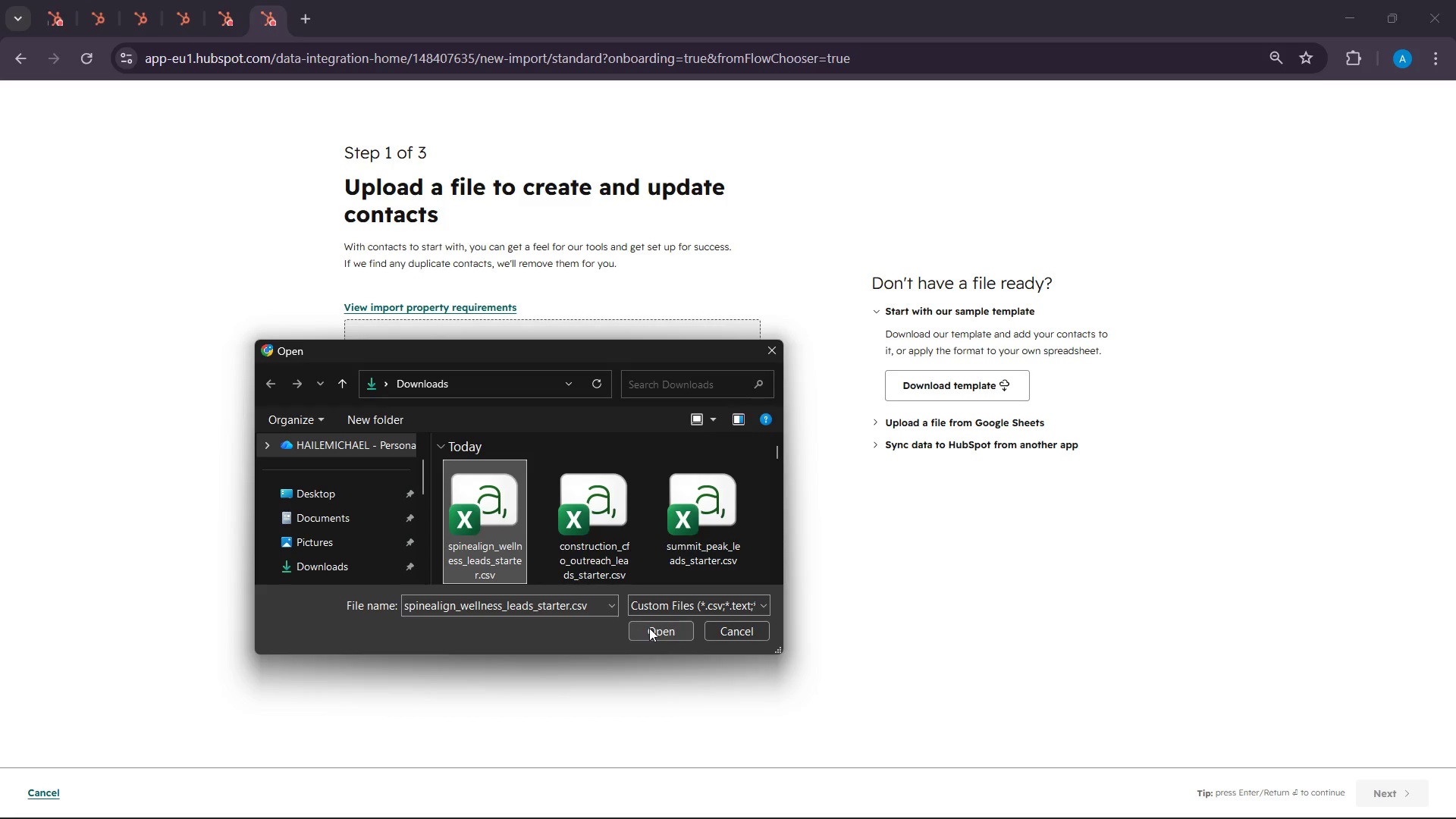 
left_click([649, 628])
 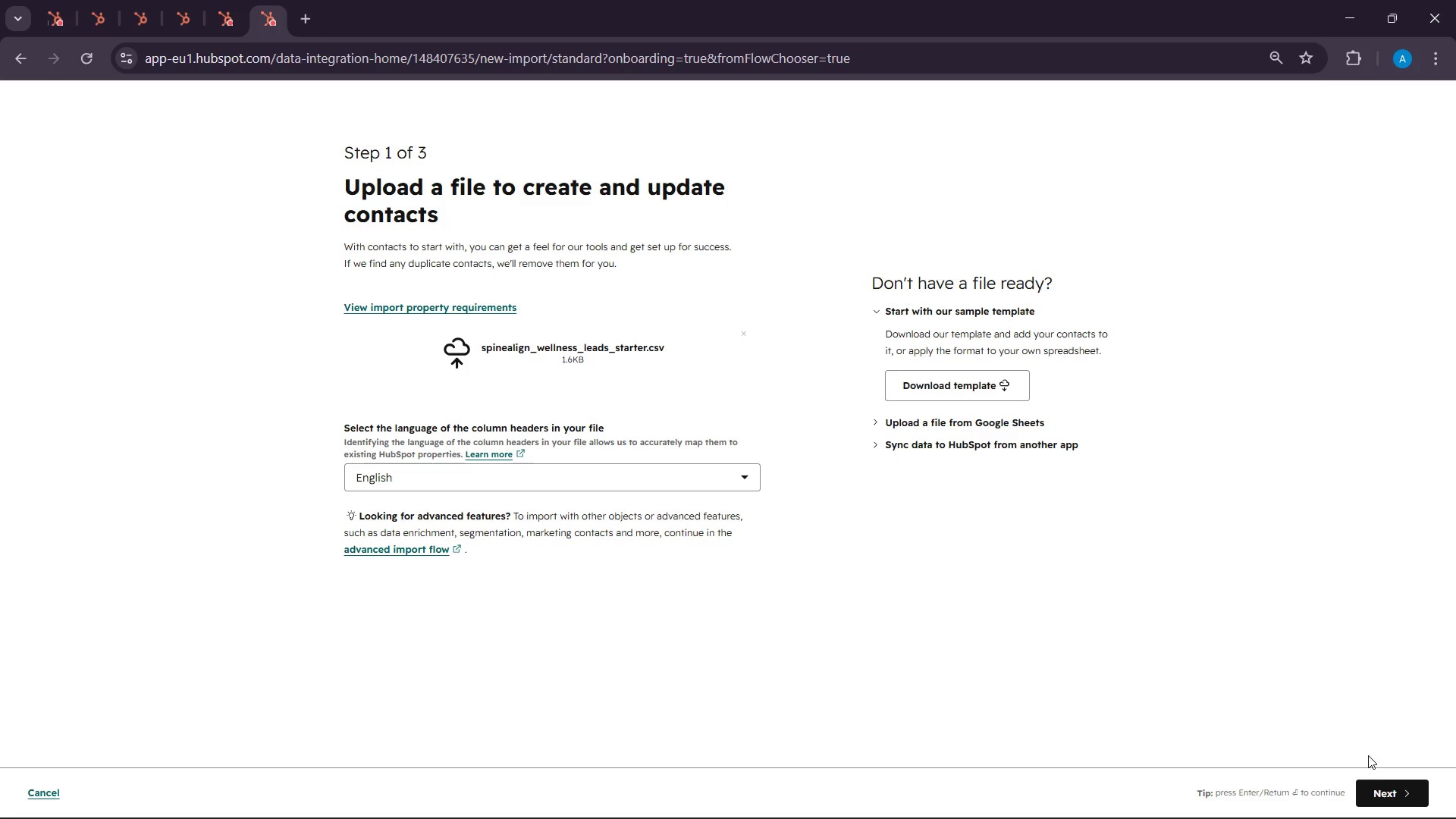 
left_click([1379, 795])
 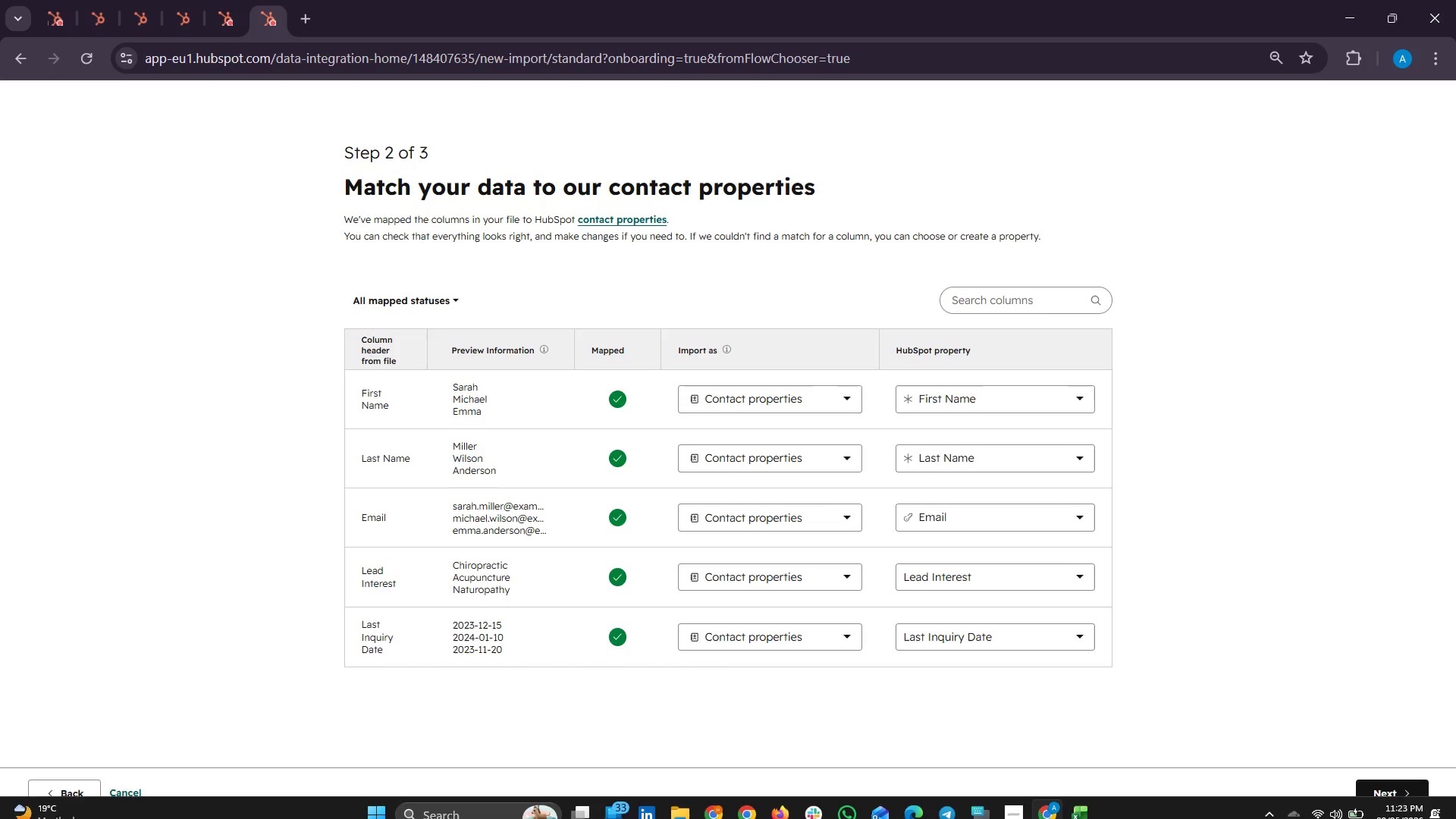 
wait(13.89)
 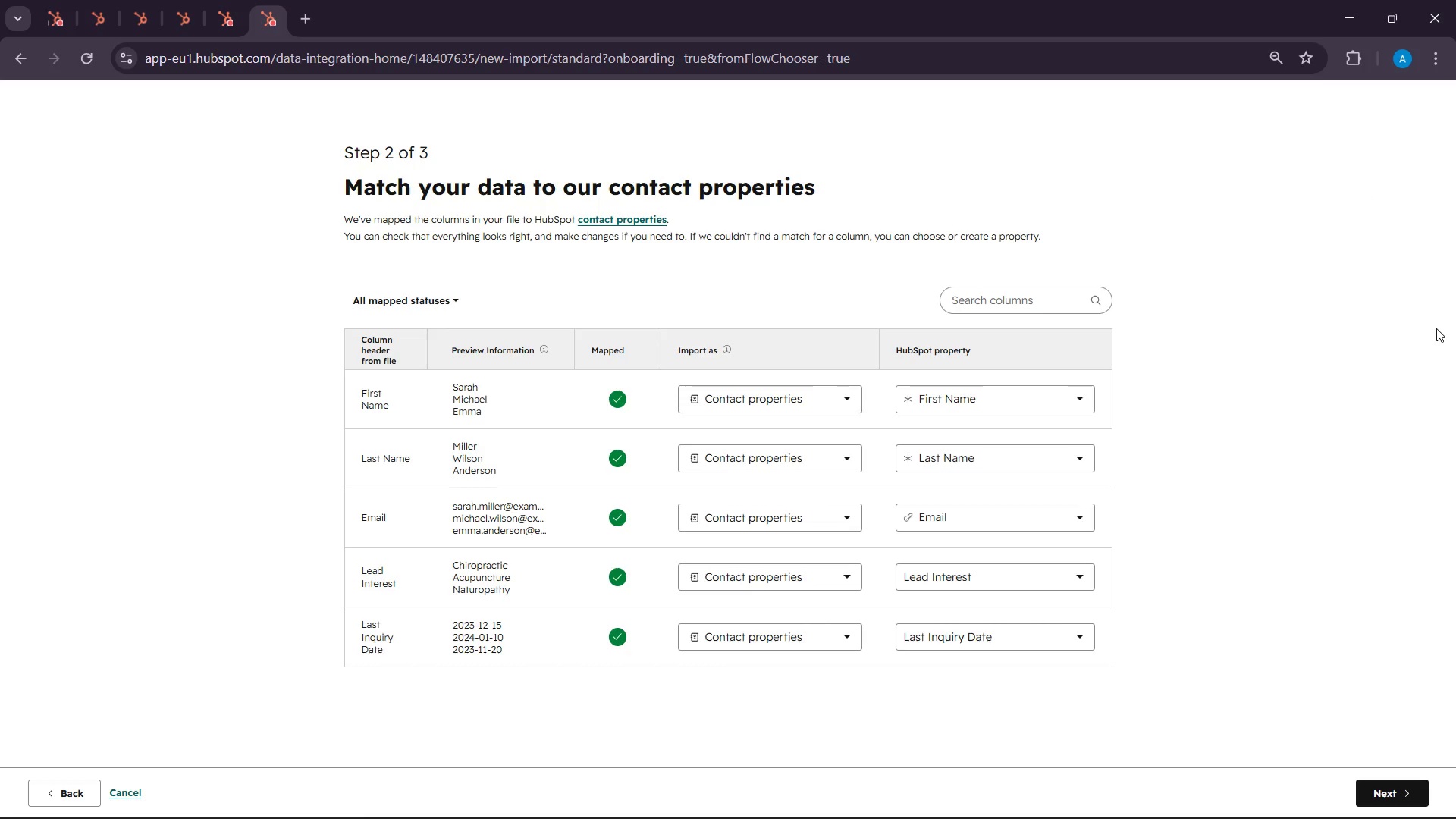 
key(Meta+Shift+S)
 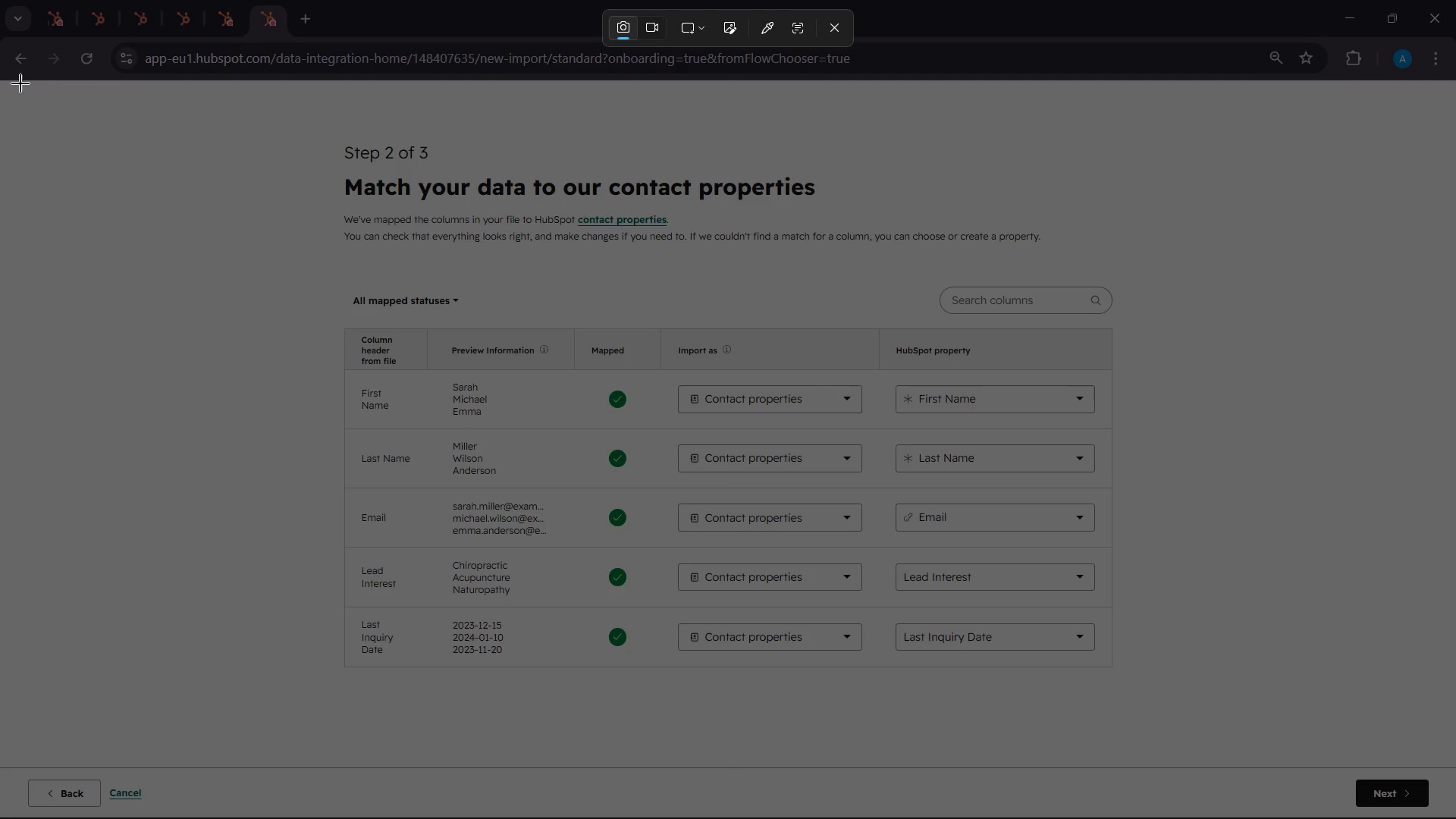 
left_click_drag(start_coordinate=[9, 77], to_coordinate=[1455, 818])
 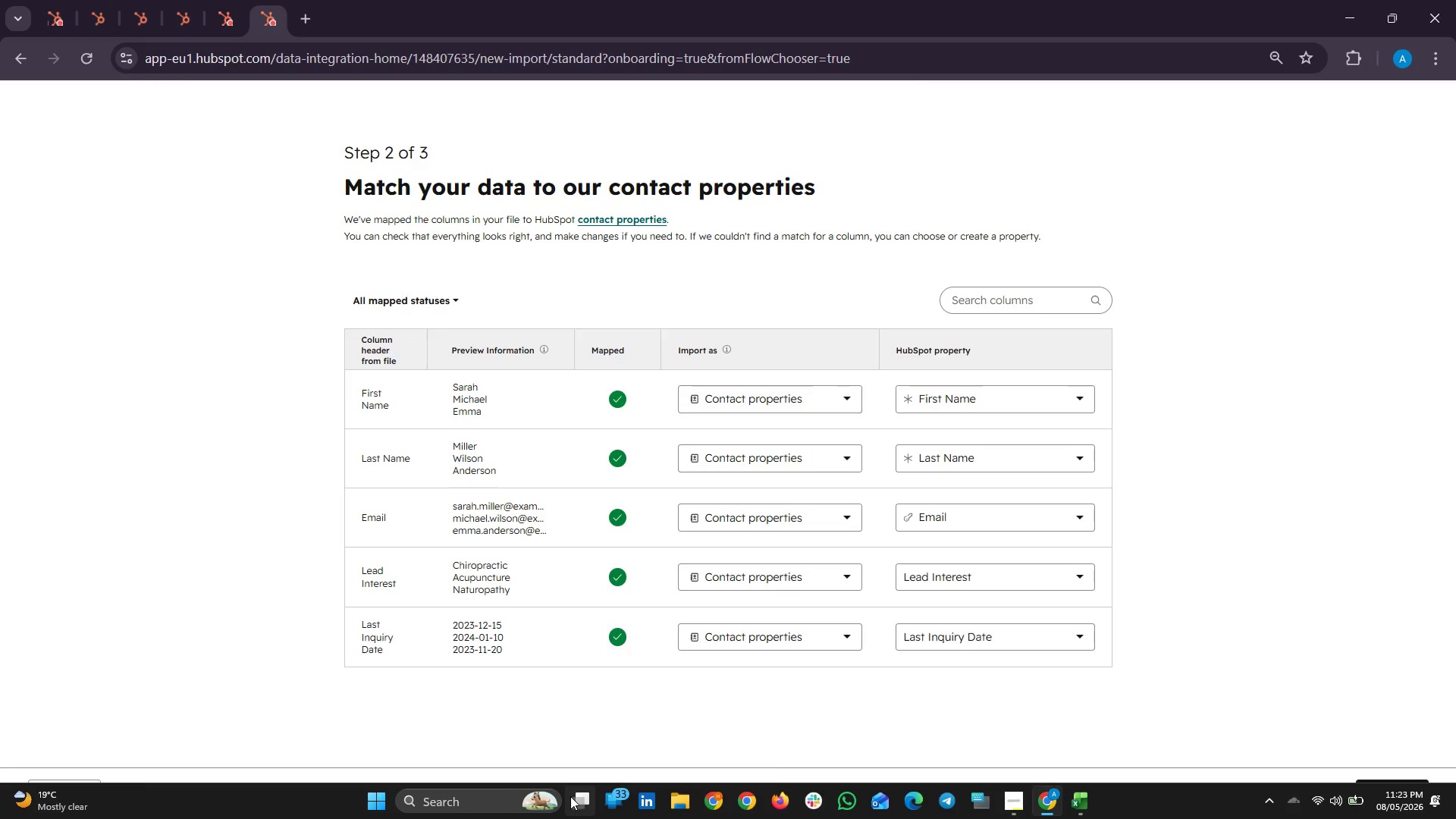 
left_click([384, 806])
 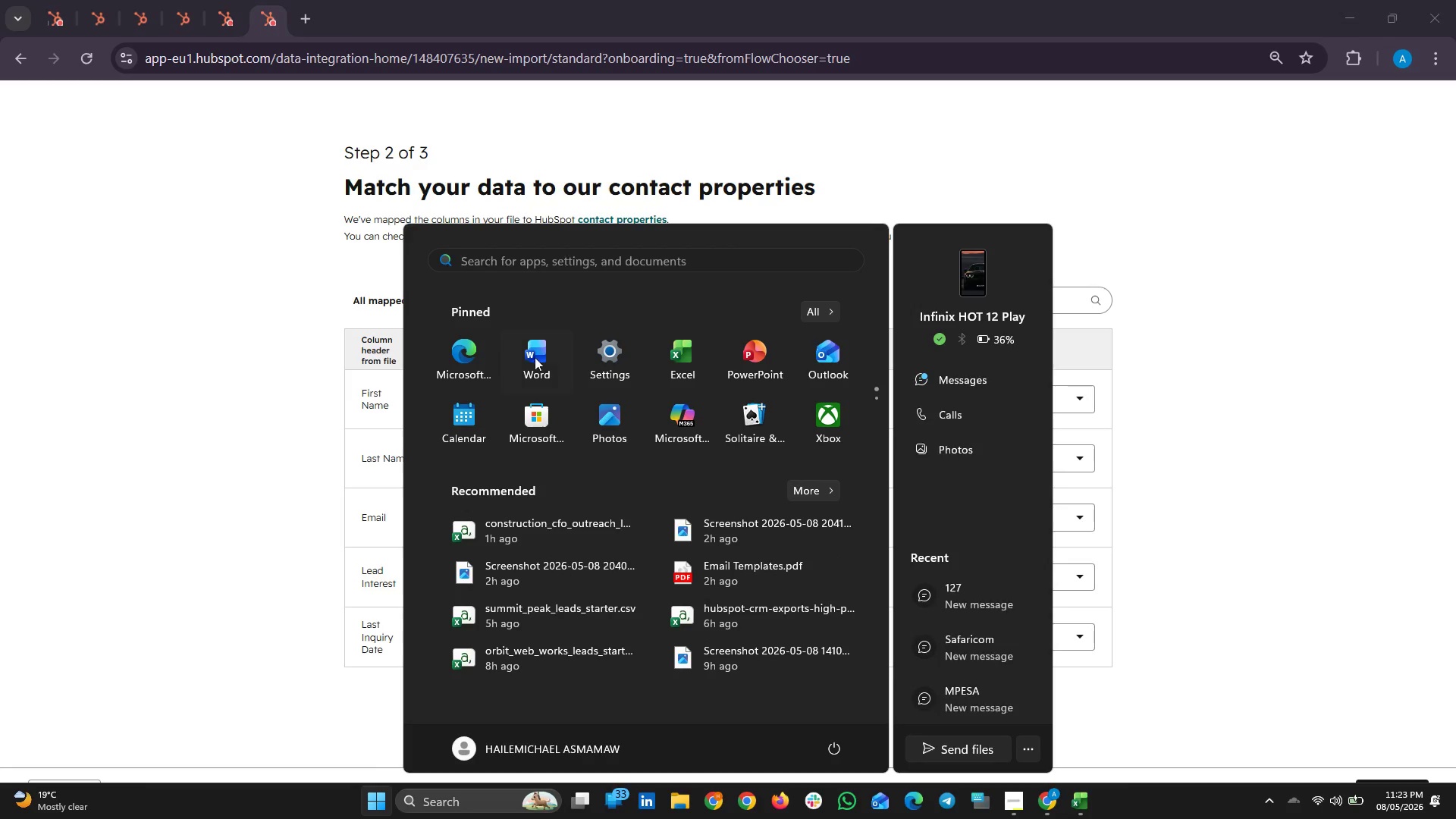 
left_click([527, 377])
 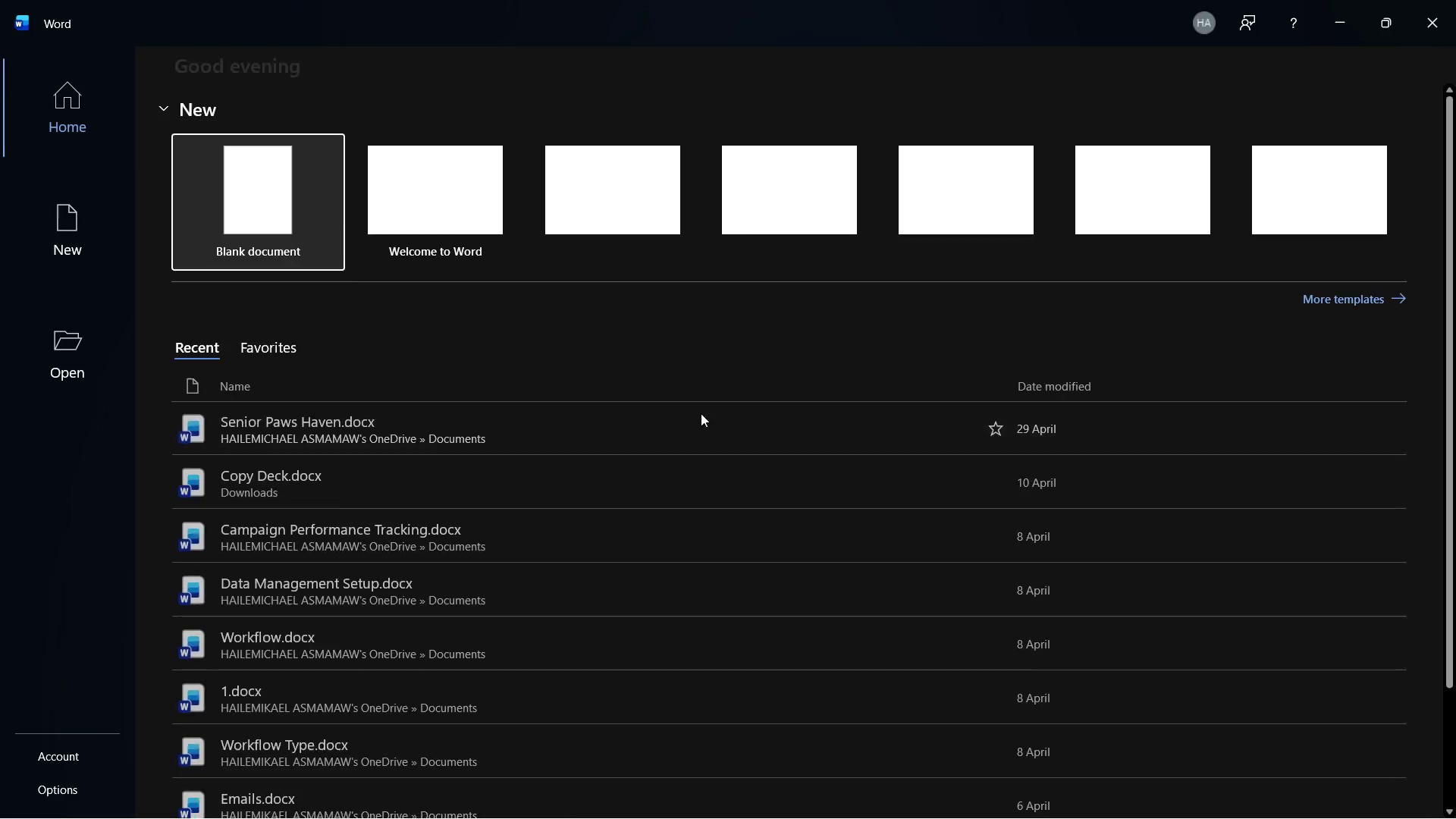 
left_click([294, 196])
 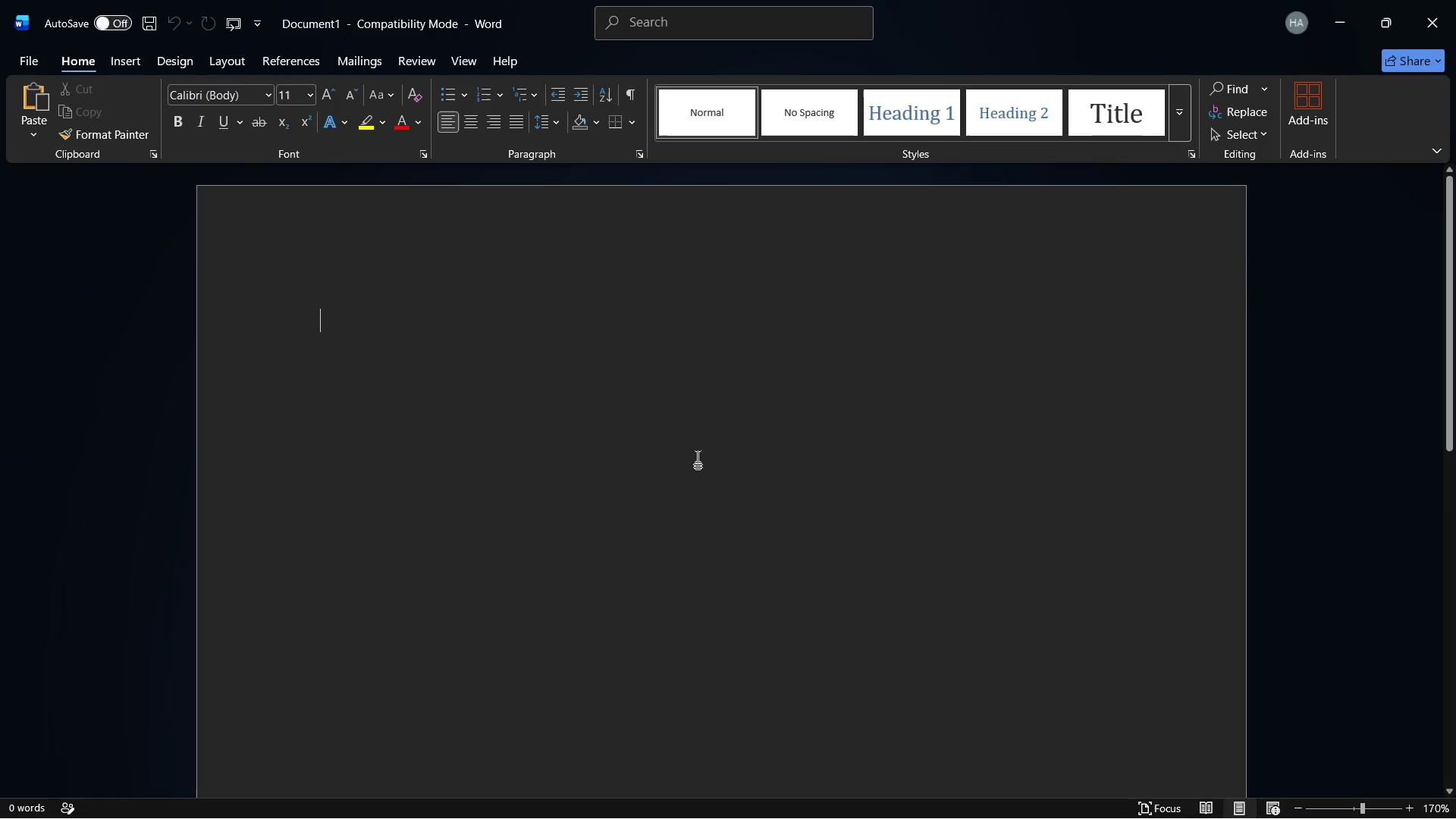 
key(Enter)
 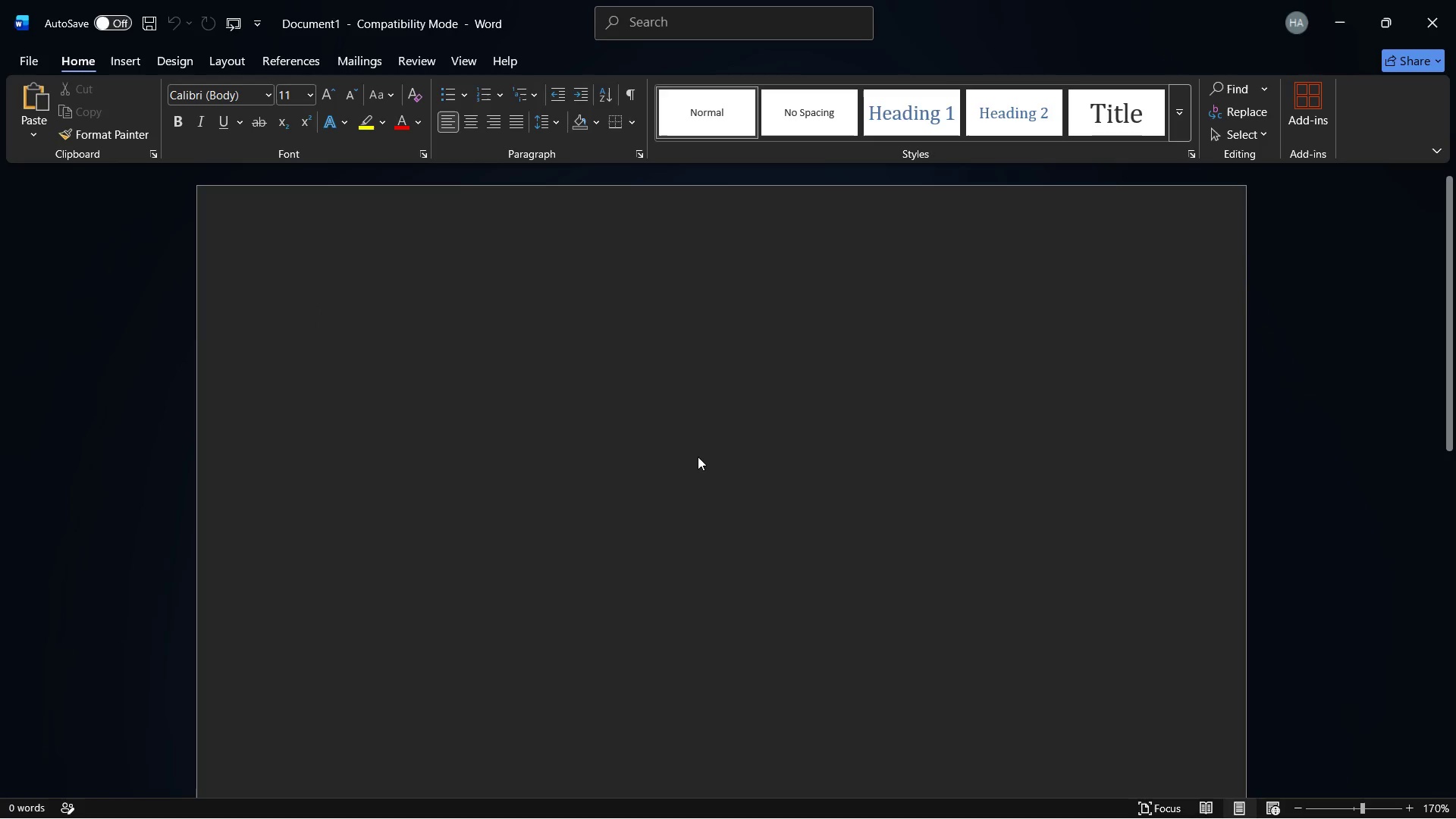 
key(Enter)
 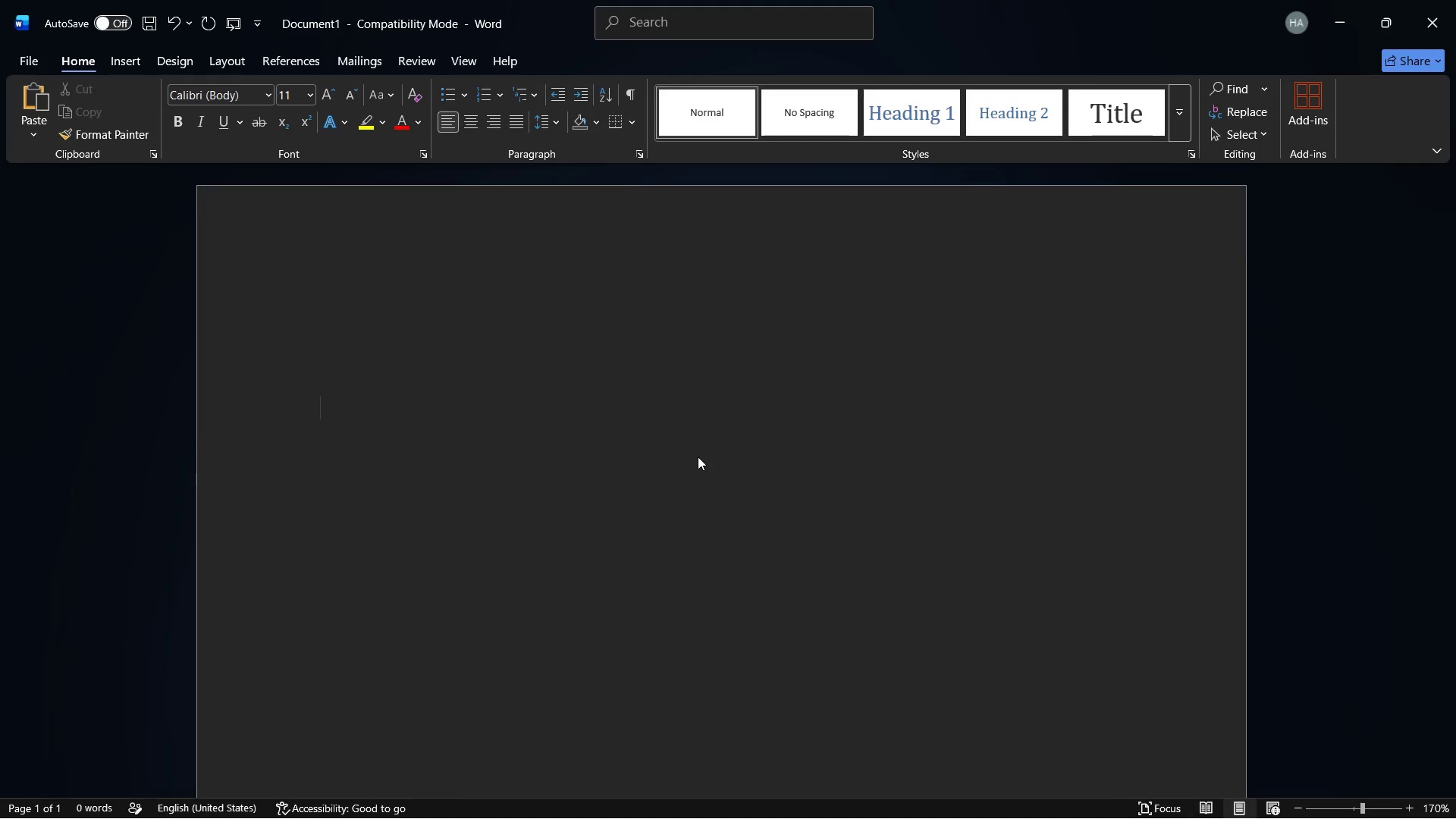 
key(Control+V)
 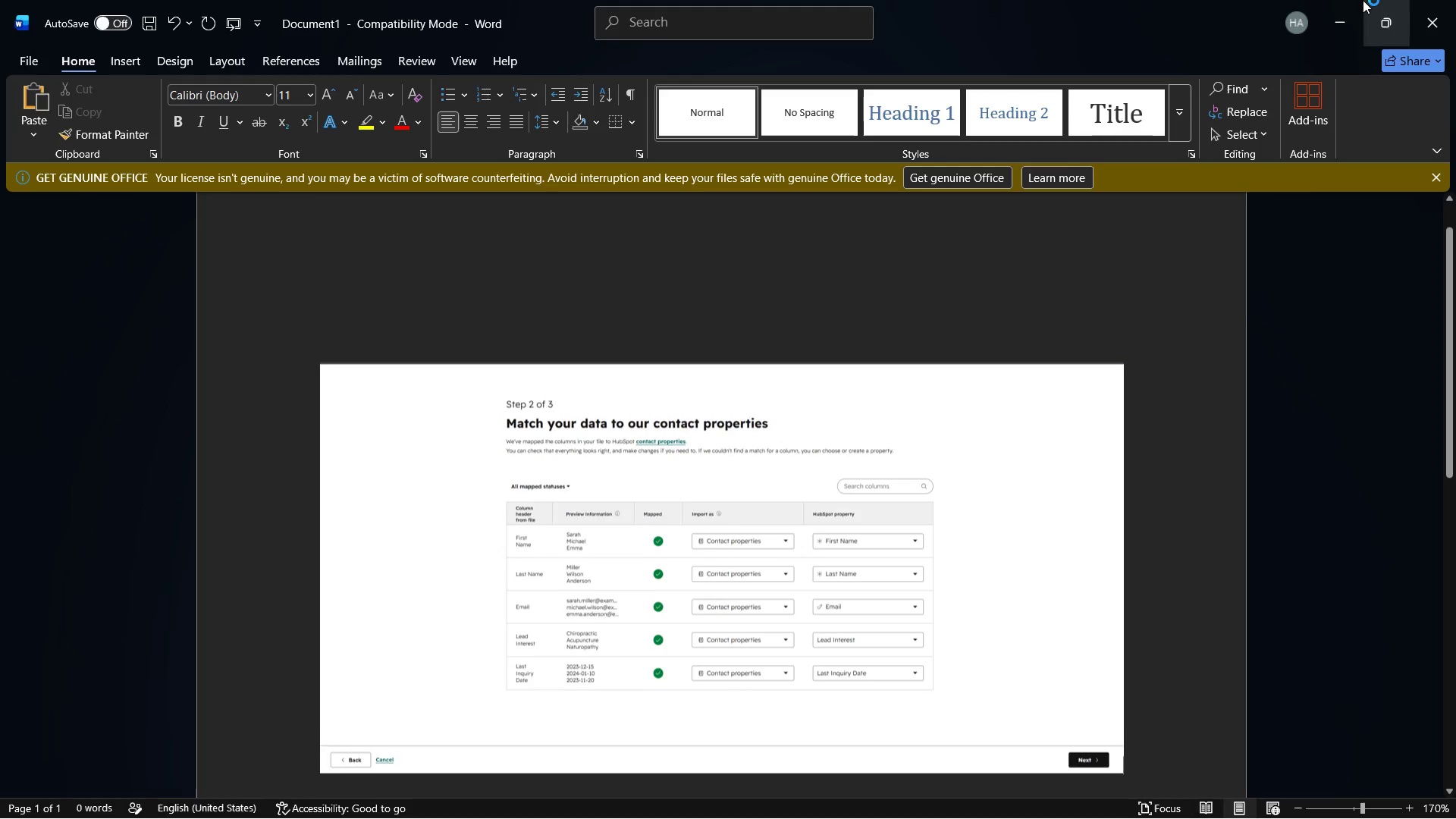 
left_click([1354, 0])
 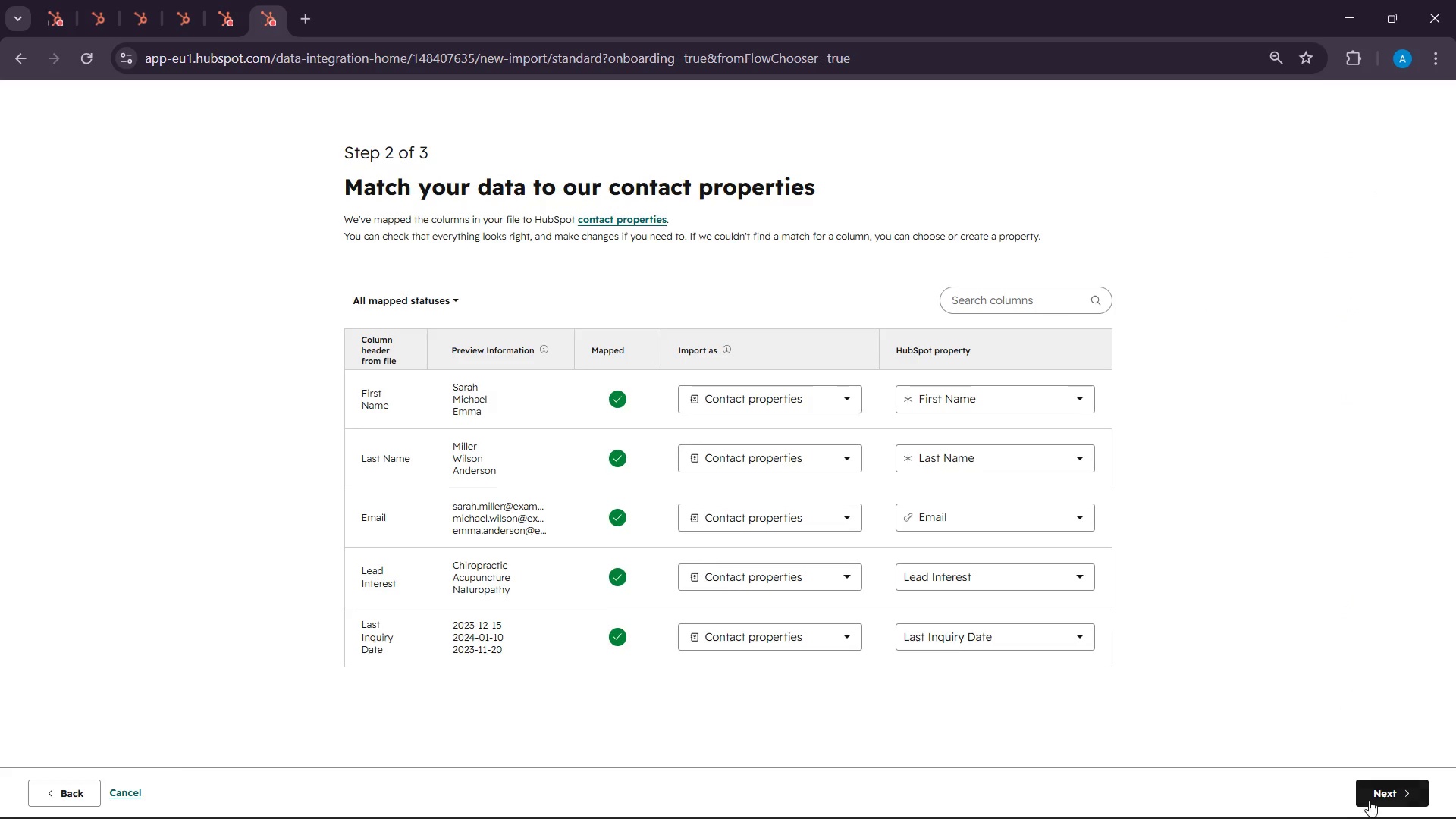 
left_click([1370, 797])
 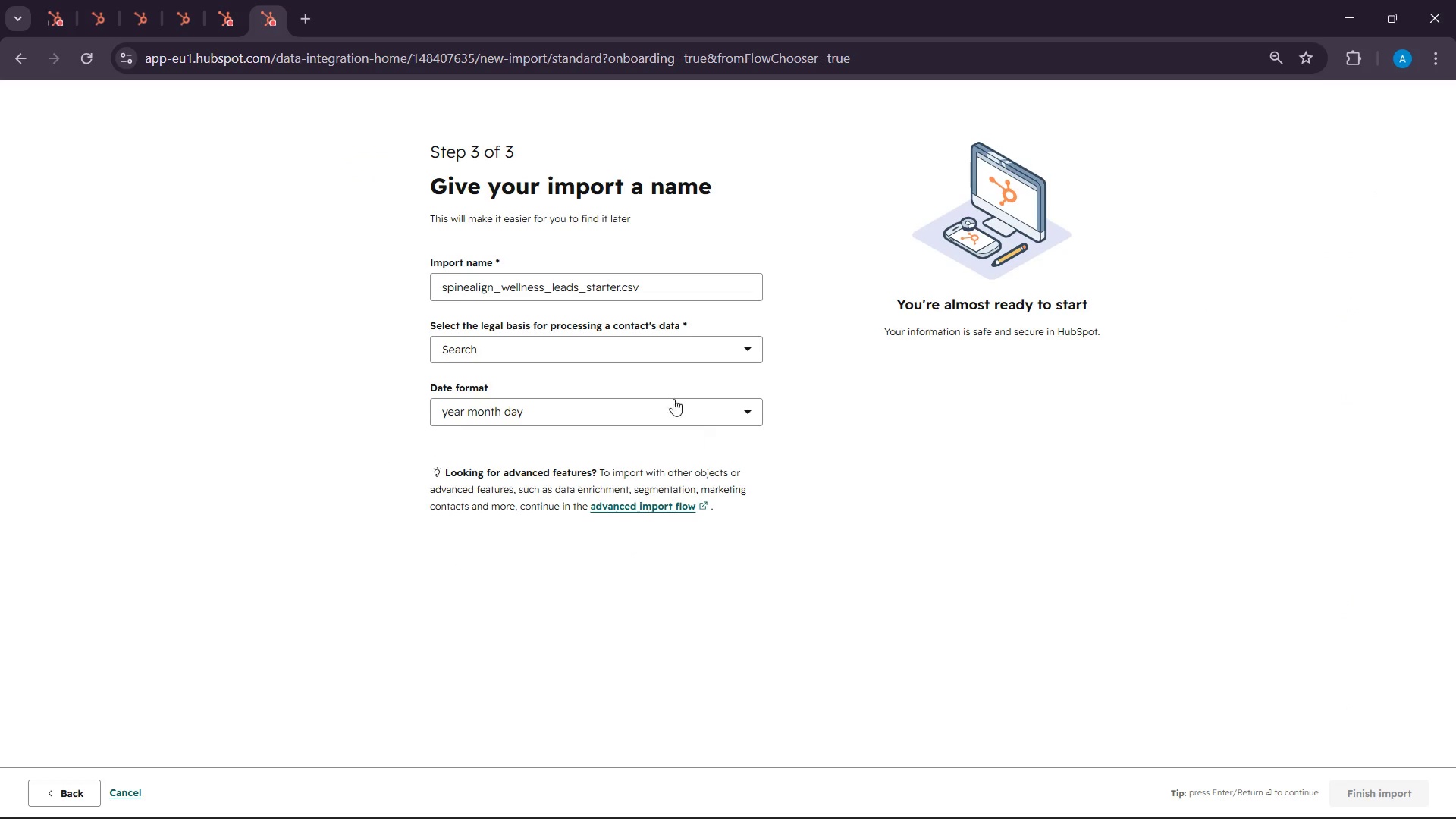 
left_click([644, 350])
 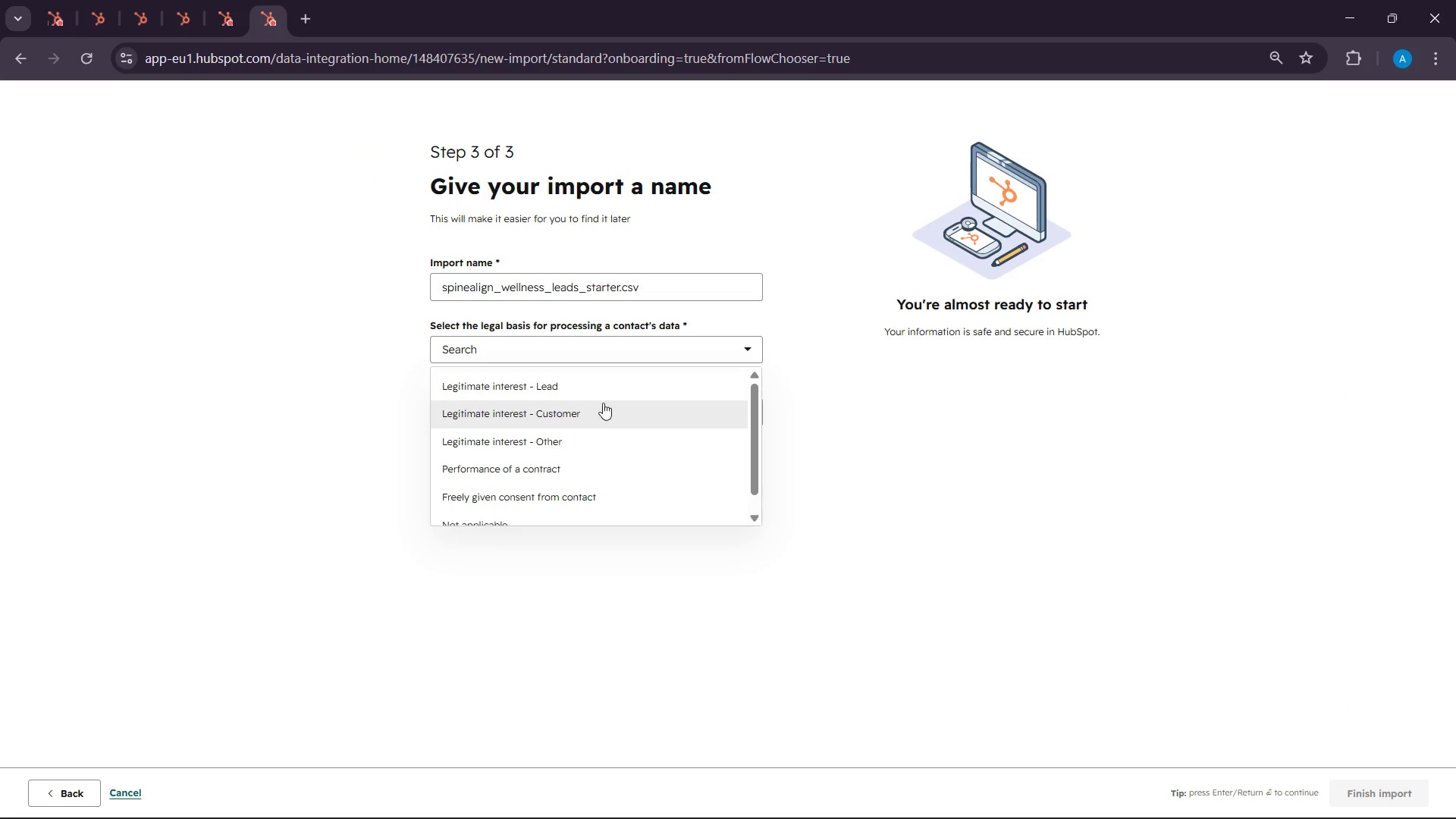 
left_click([601, 399])
 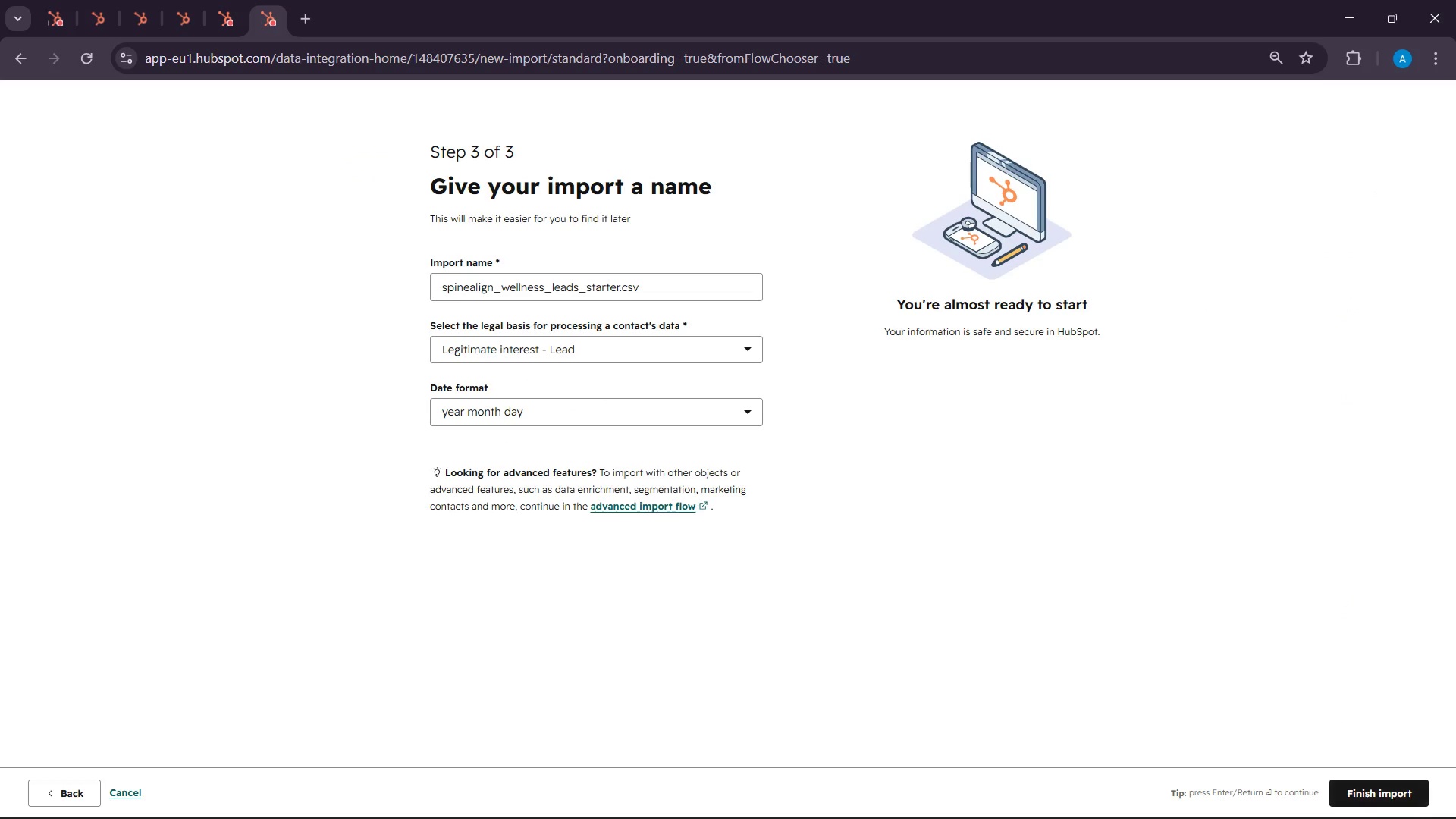 
left_click([1395, 797])
 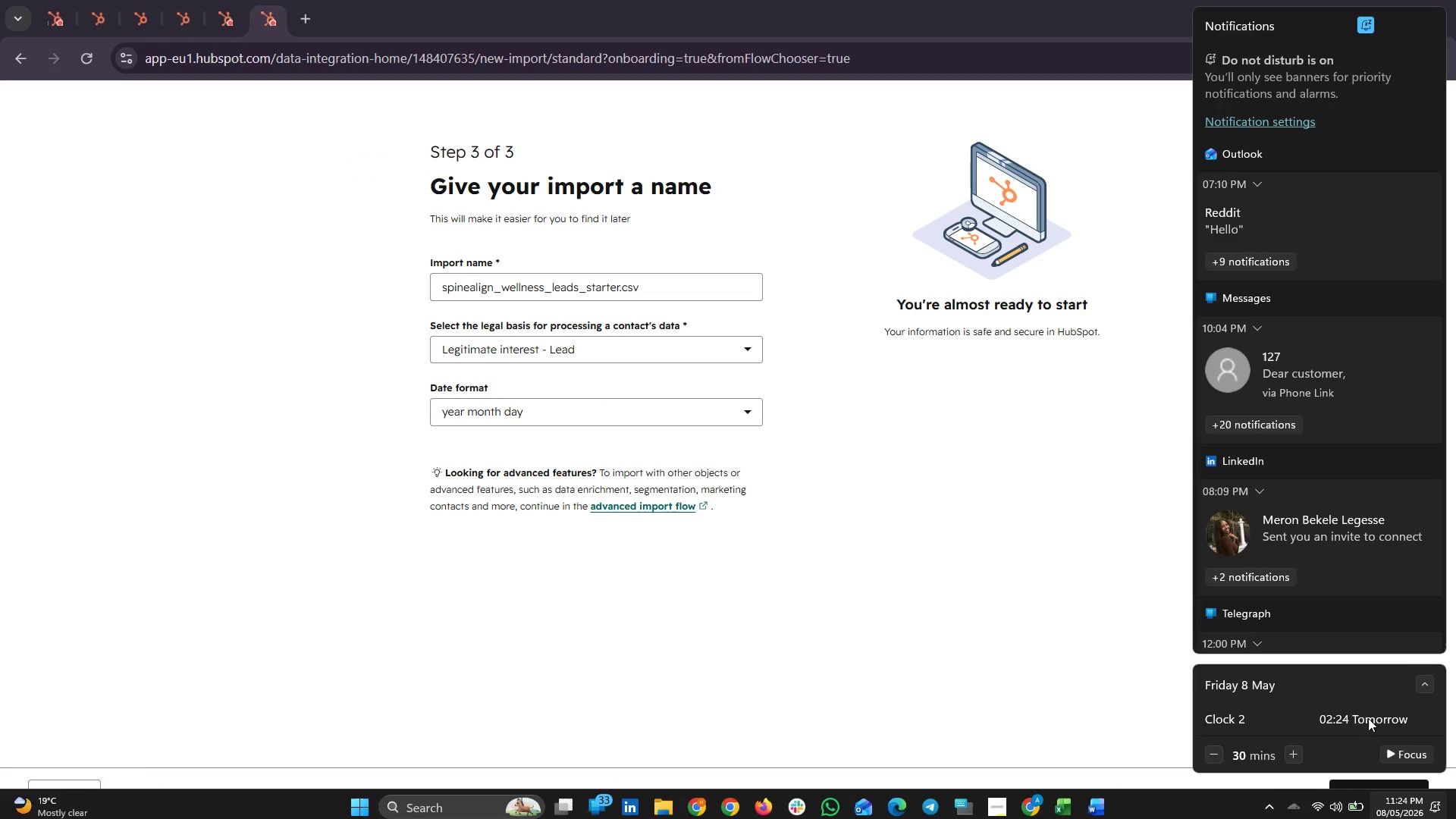 
left_click([956, 676])
 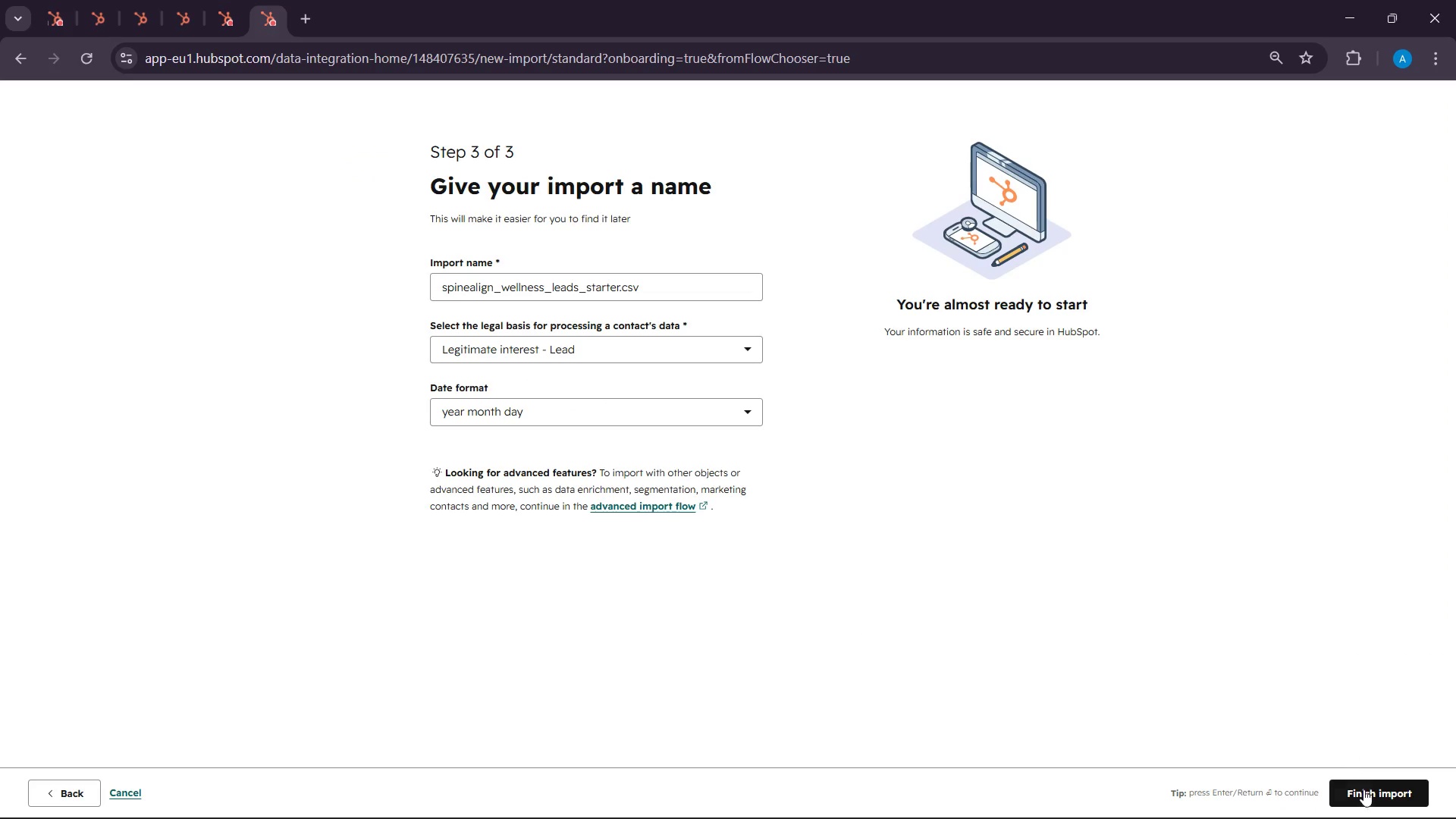 
left_click([1366, 798])
 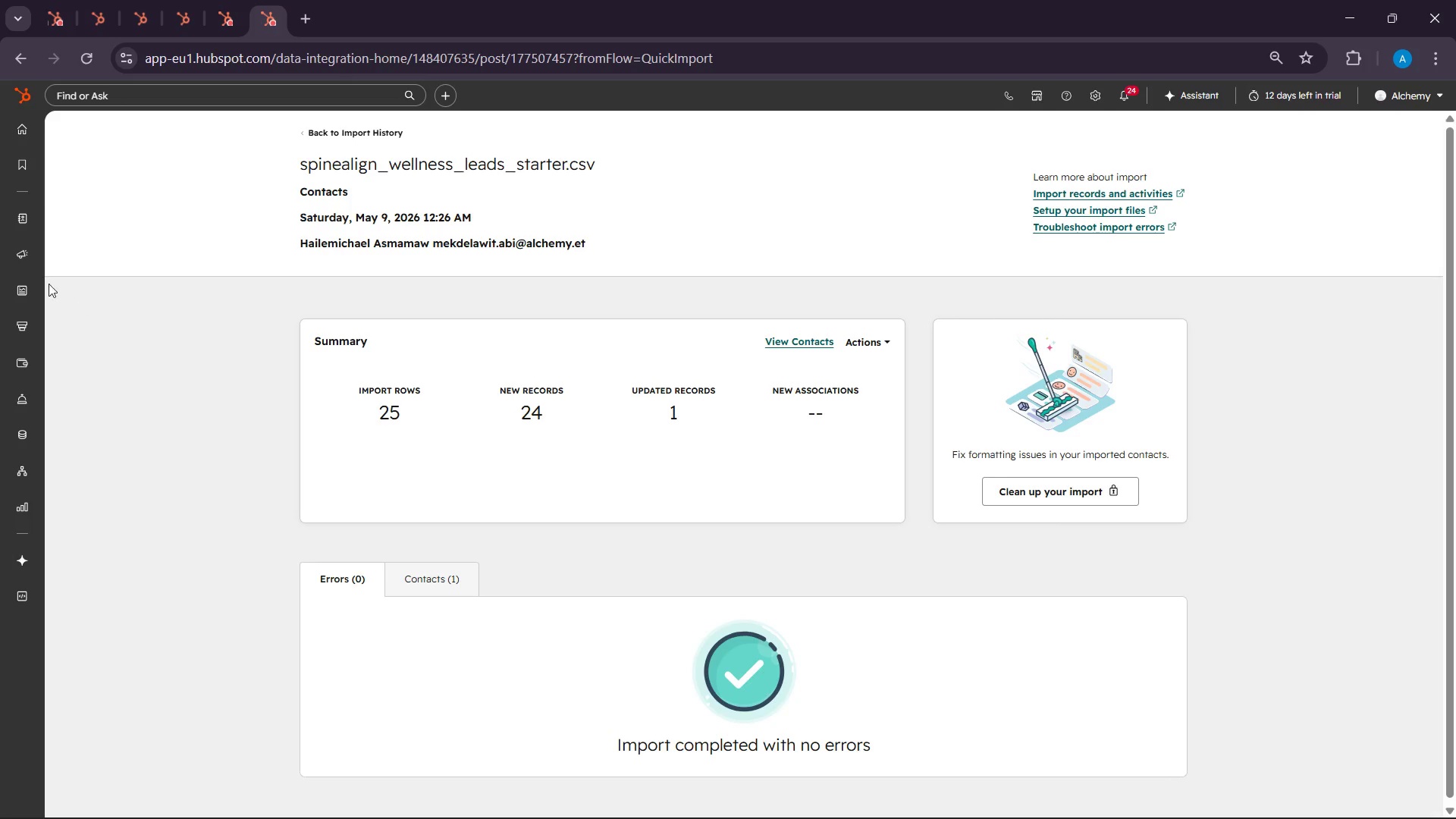 
wait(19.8)
 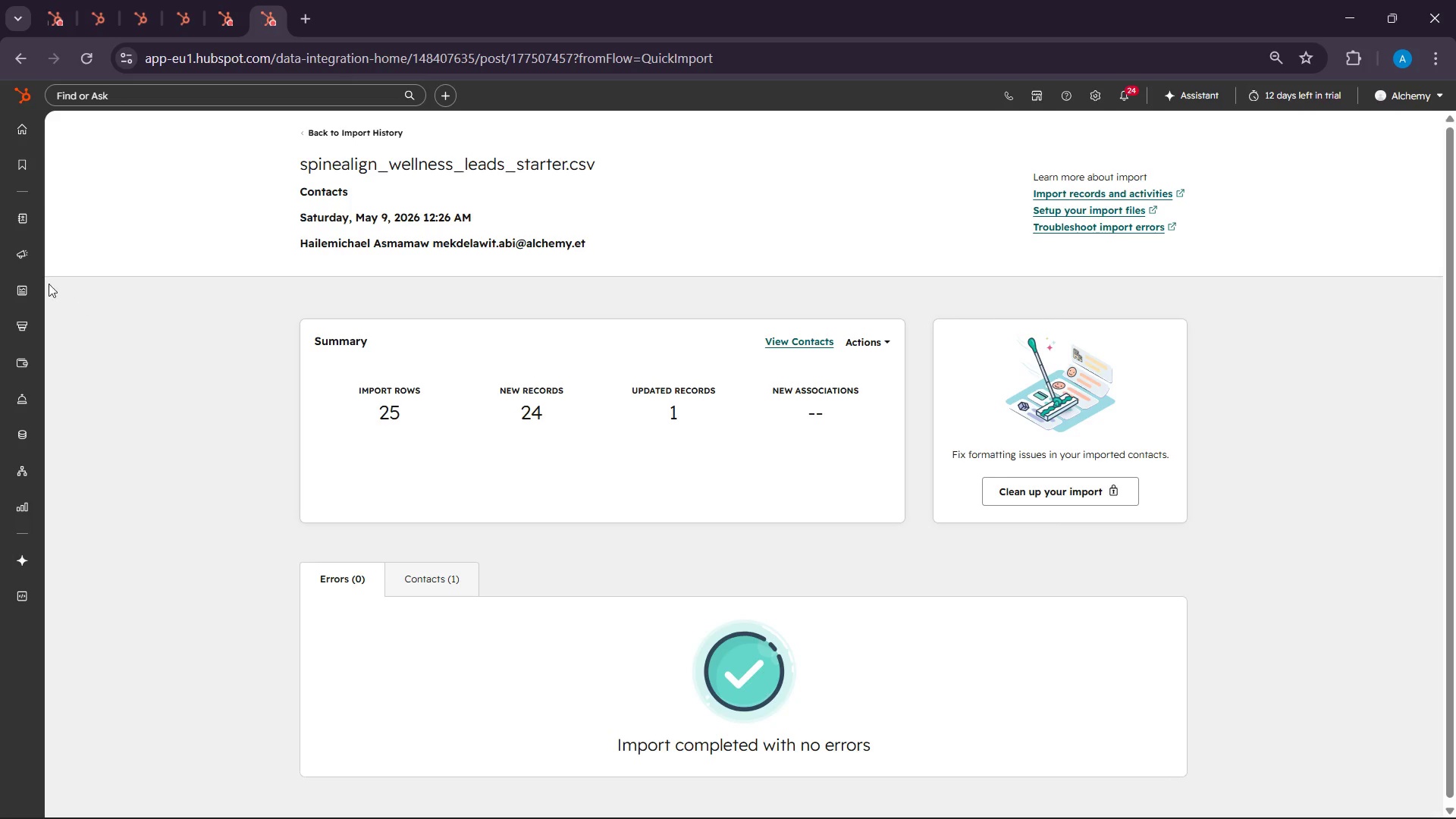 
left_click([56, 0])
 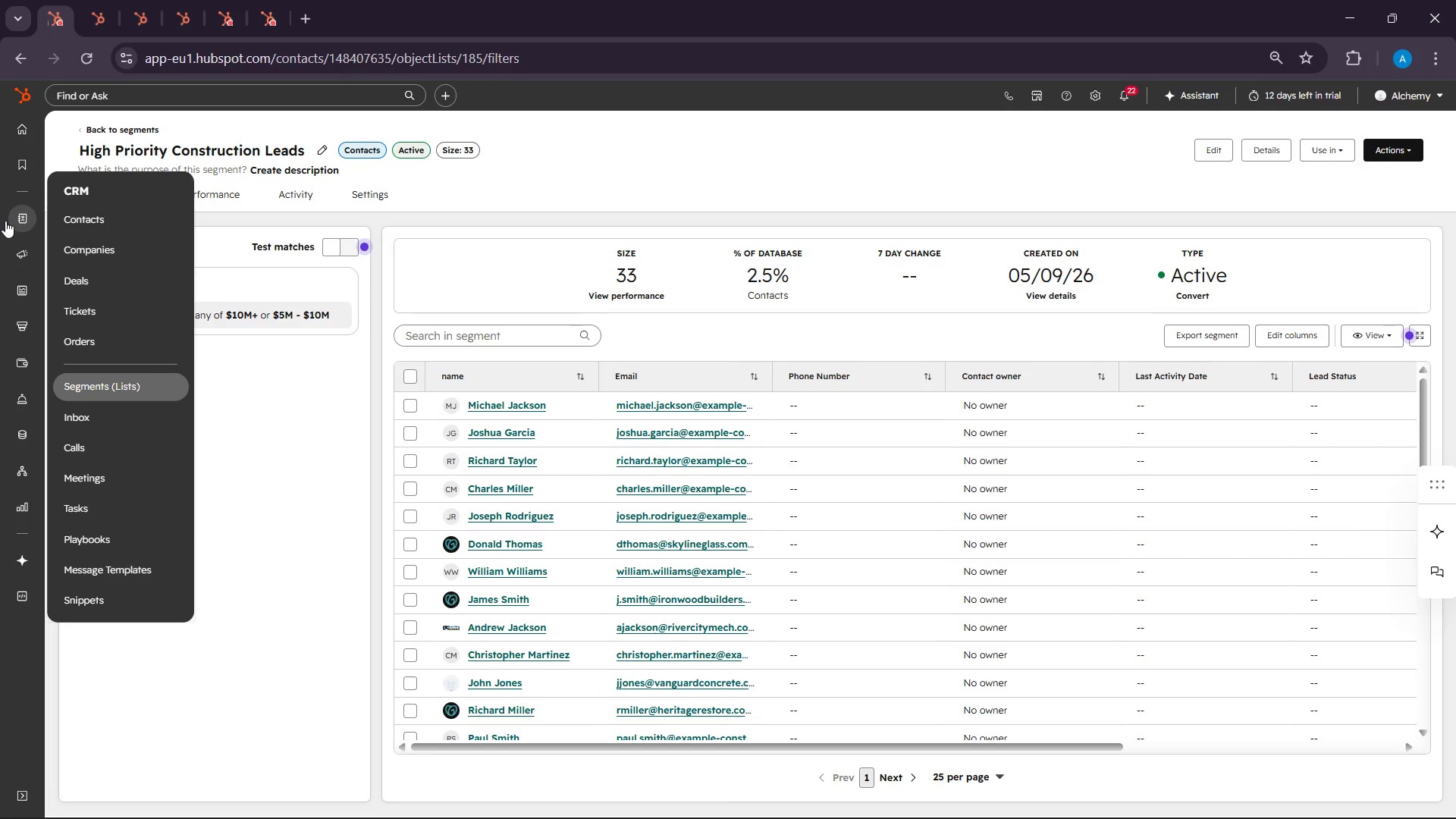 
wait(8.75)
 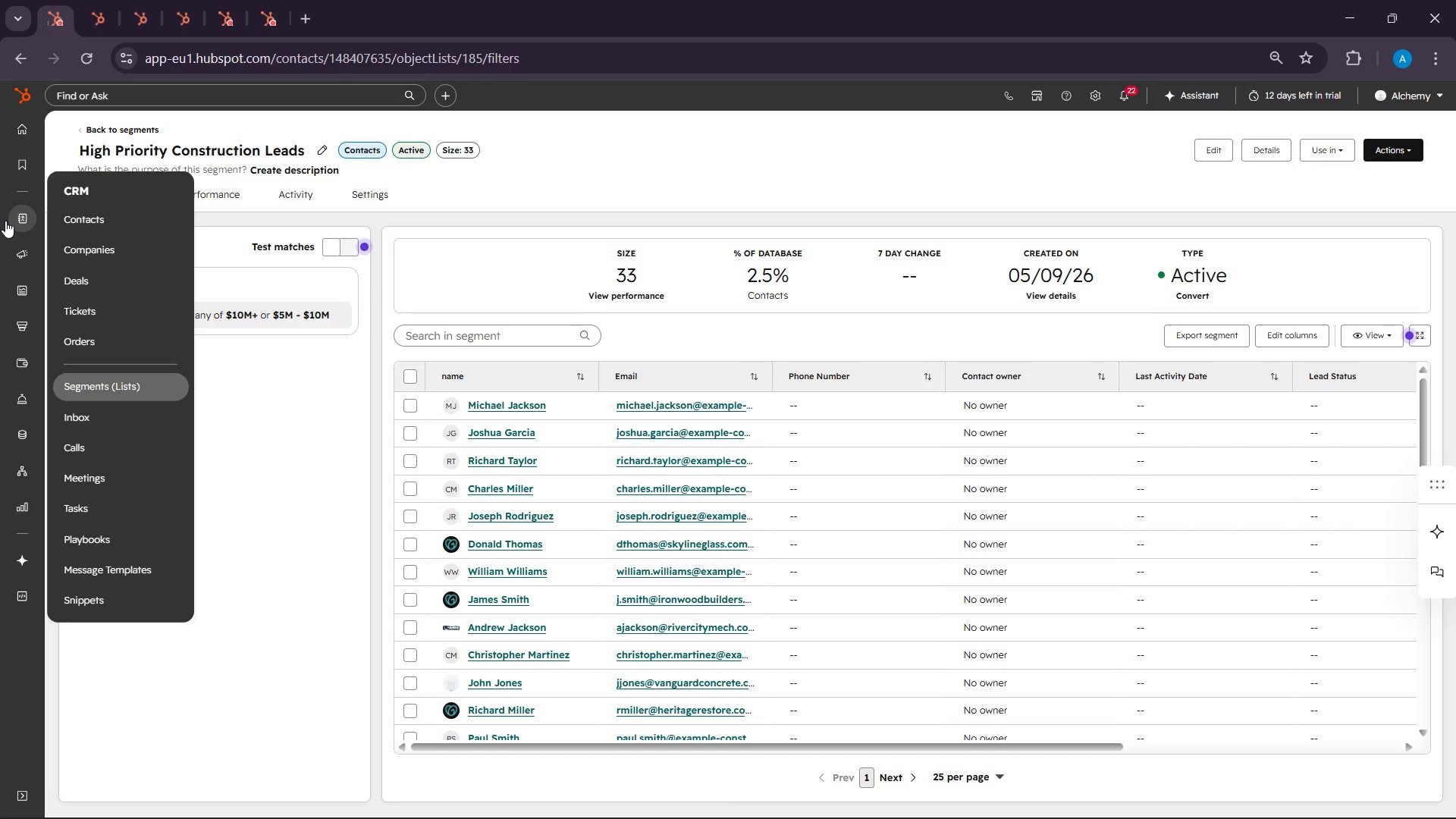 
left_click([109, 388])
 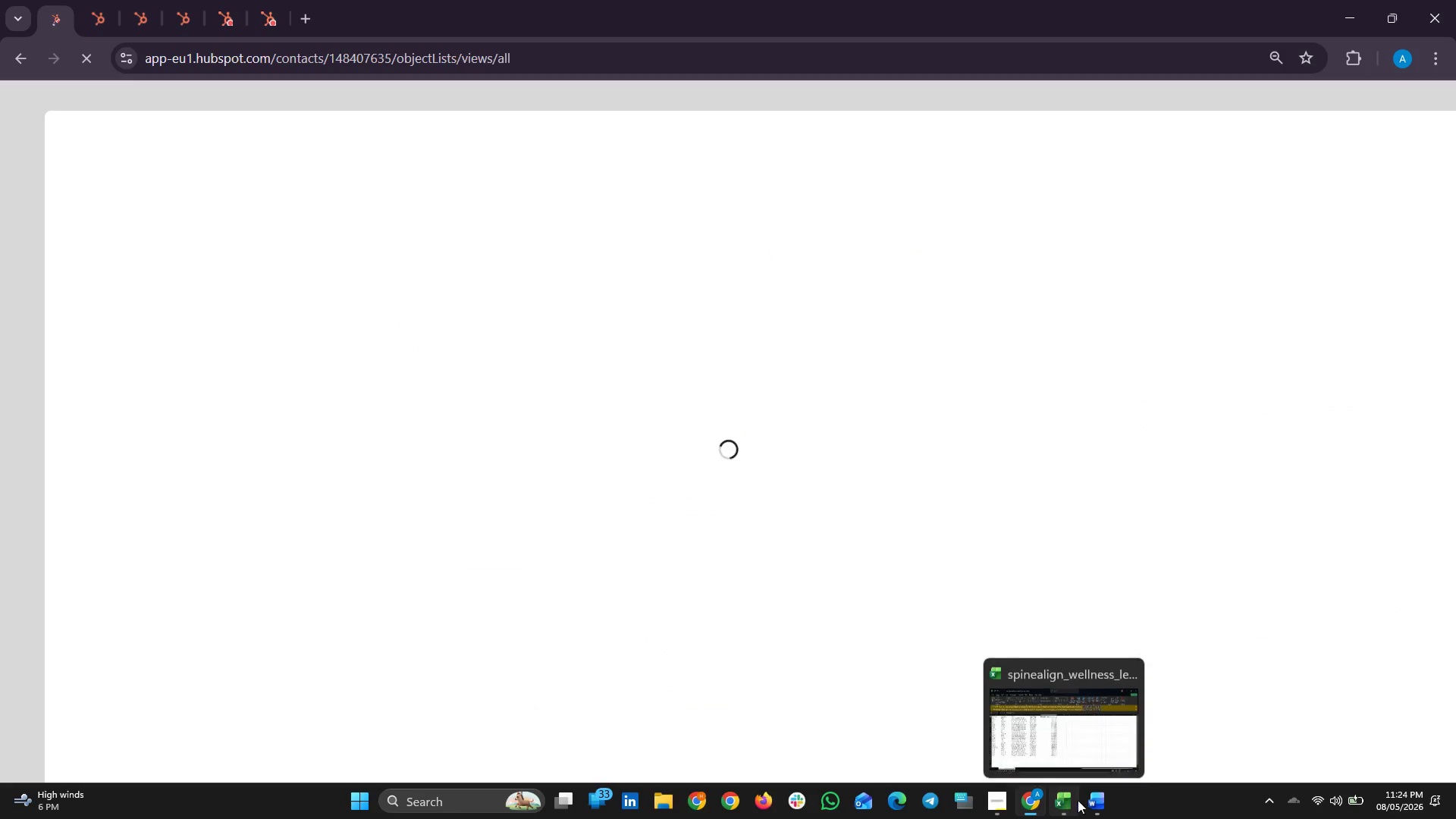 
left_click([1067, 800])
 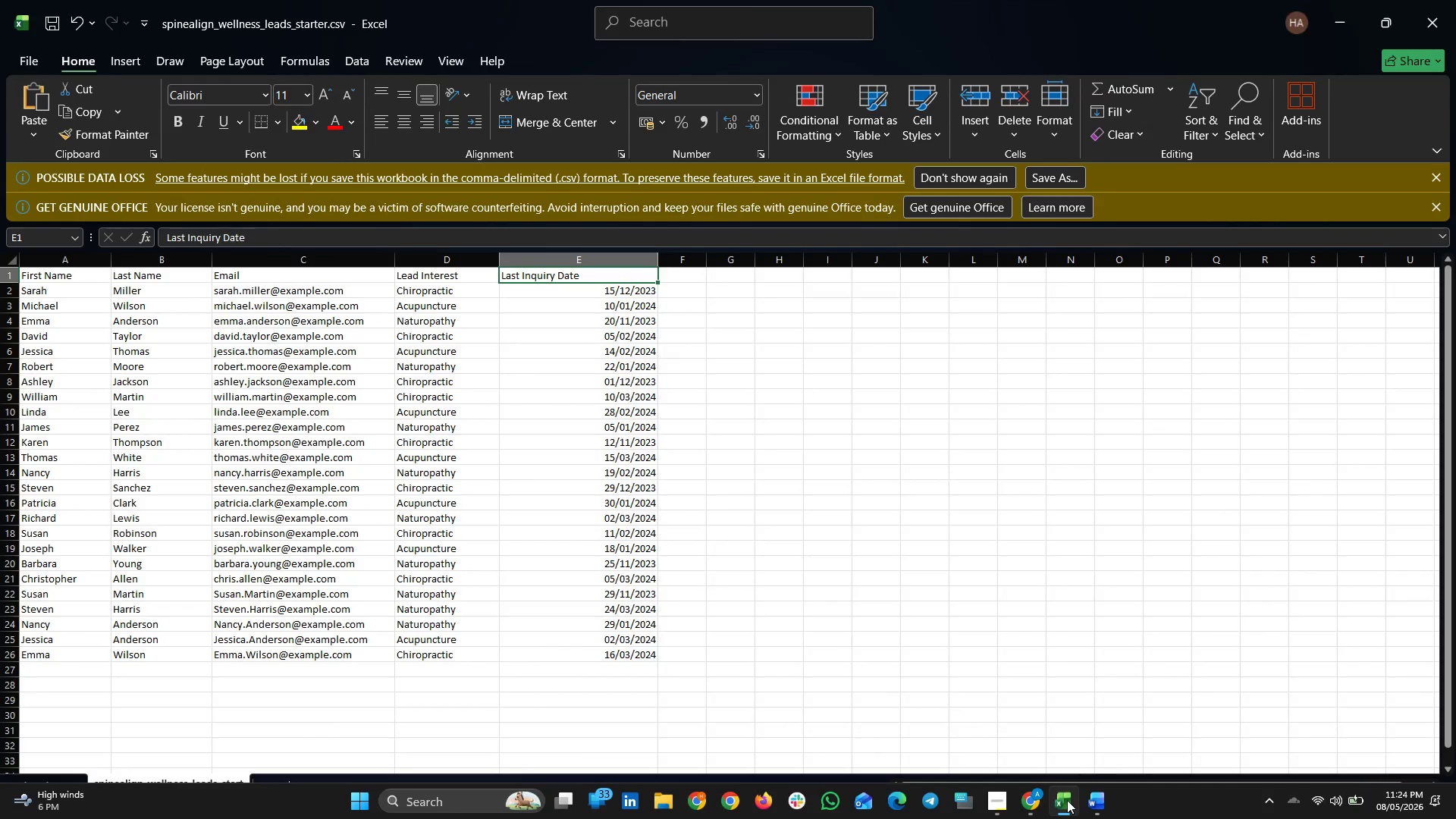 
left_click([1067, 800])
 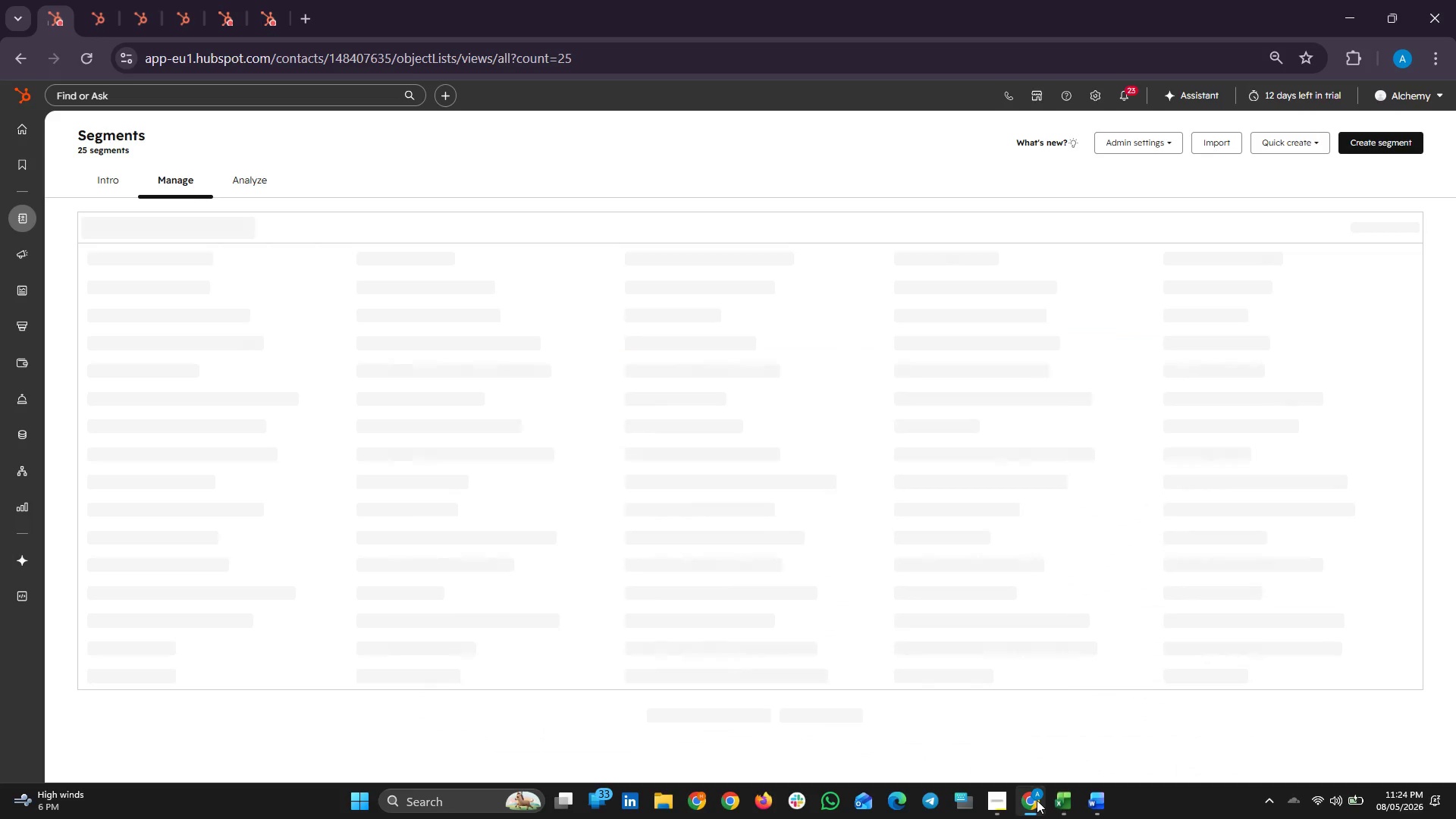 
left_click([1037, 800])
 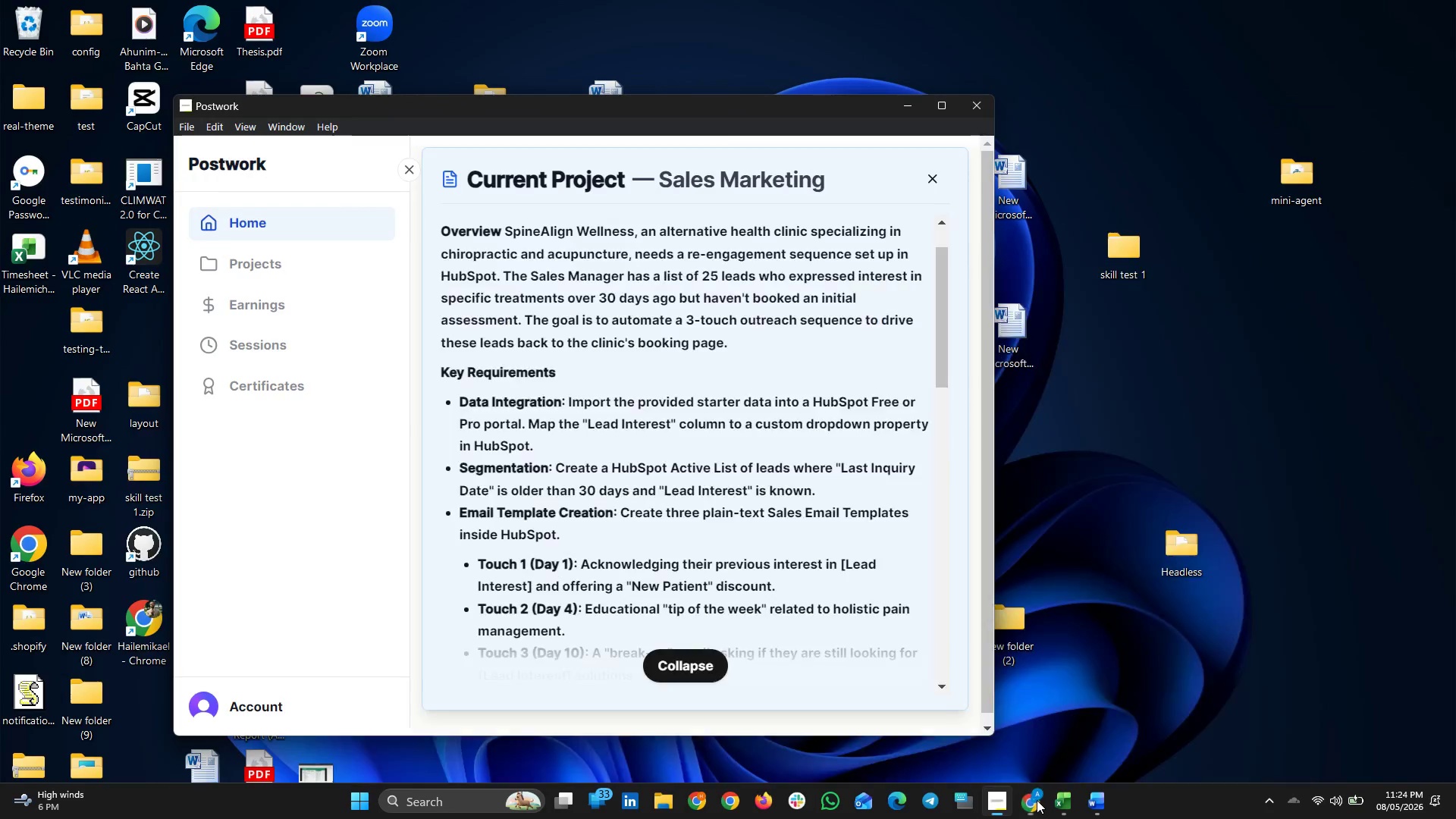 
left_click([1037, 800])
 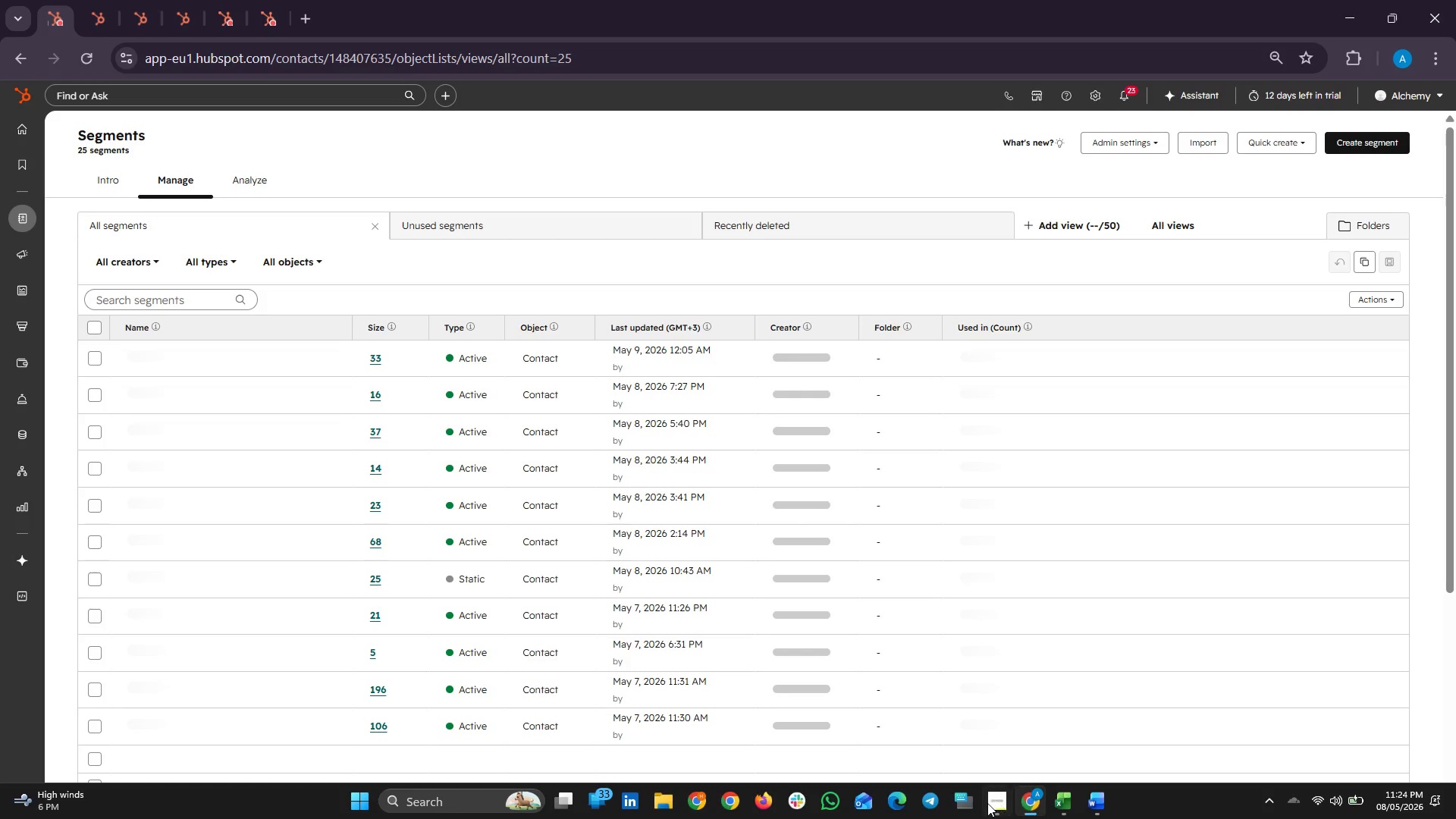 
left_click([987, 803])